 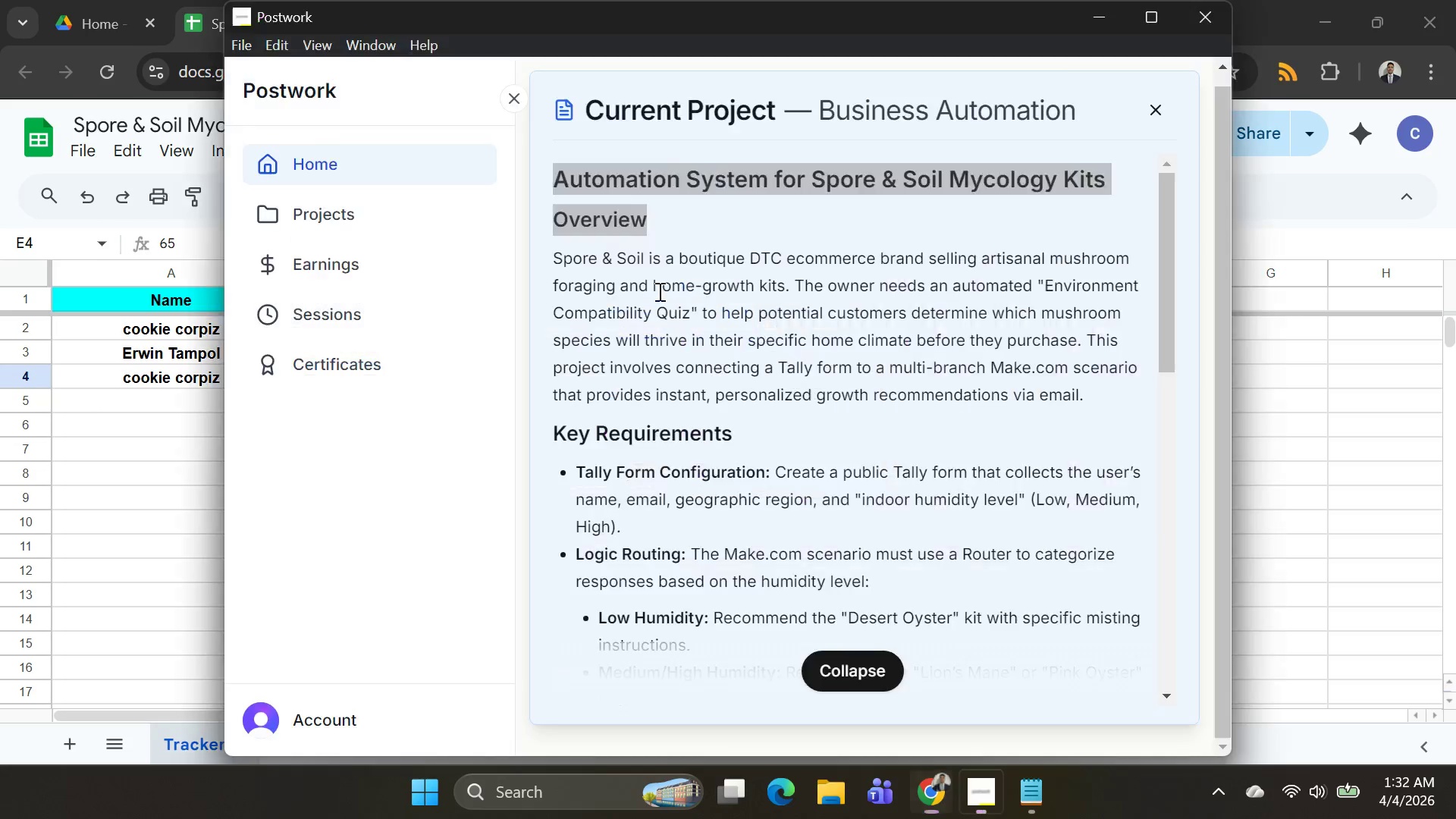 
key(Alt+Tab)
 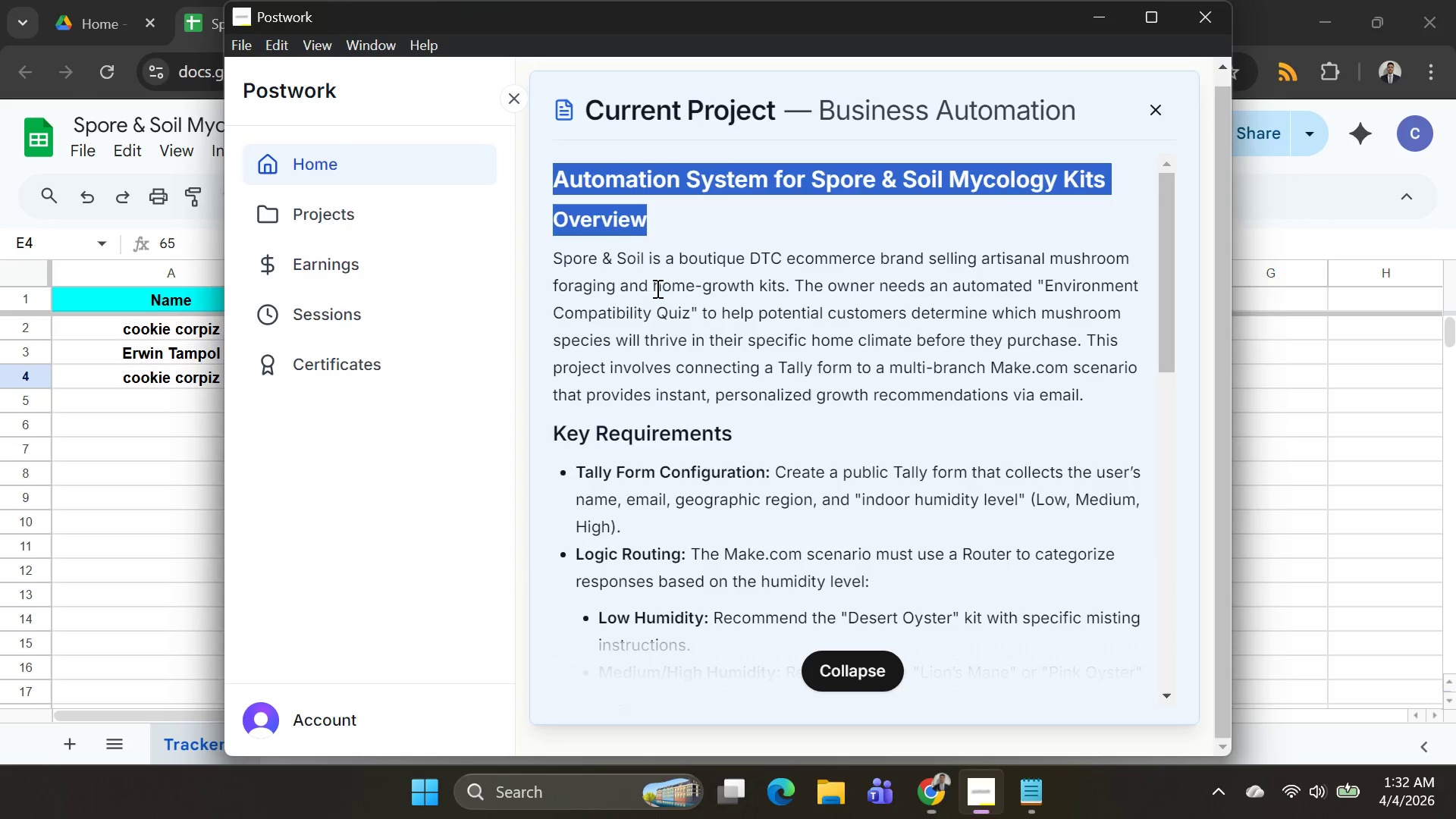 
key(Alt+AltLeft)
 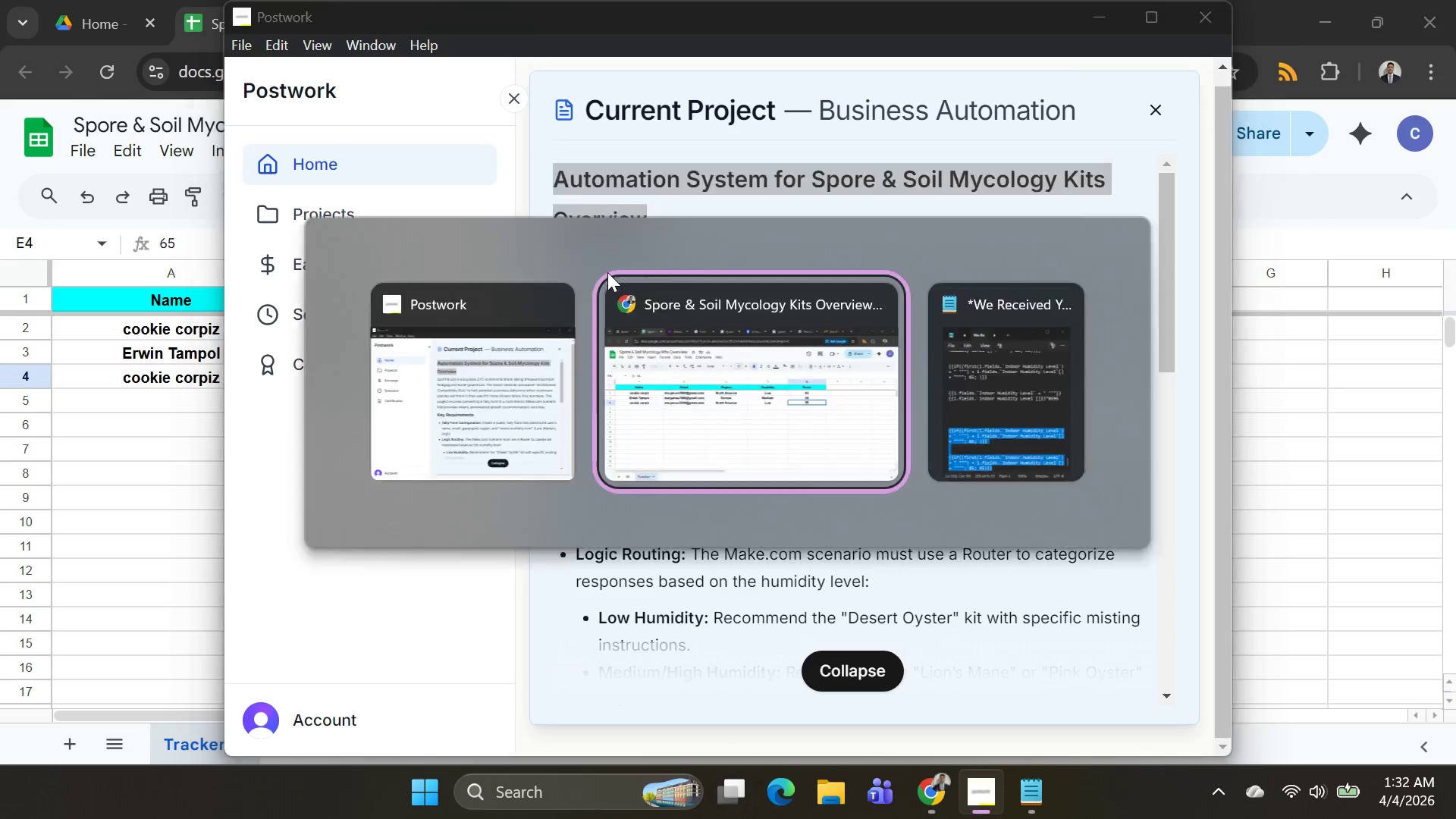 
key(Alt+Tab)
 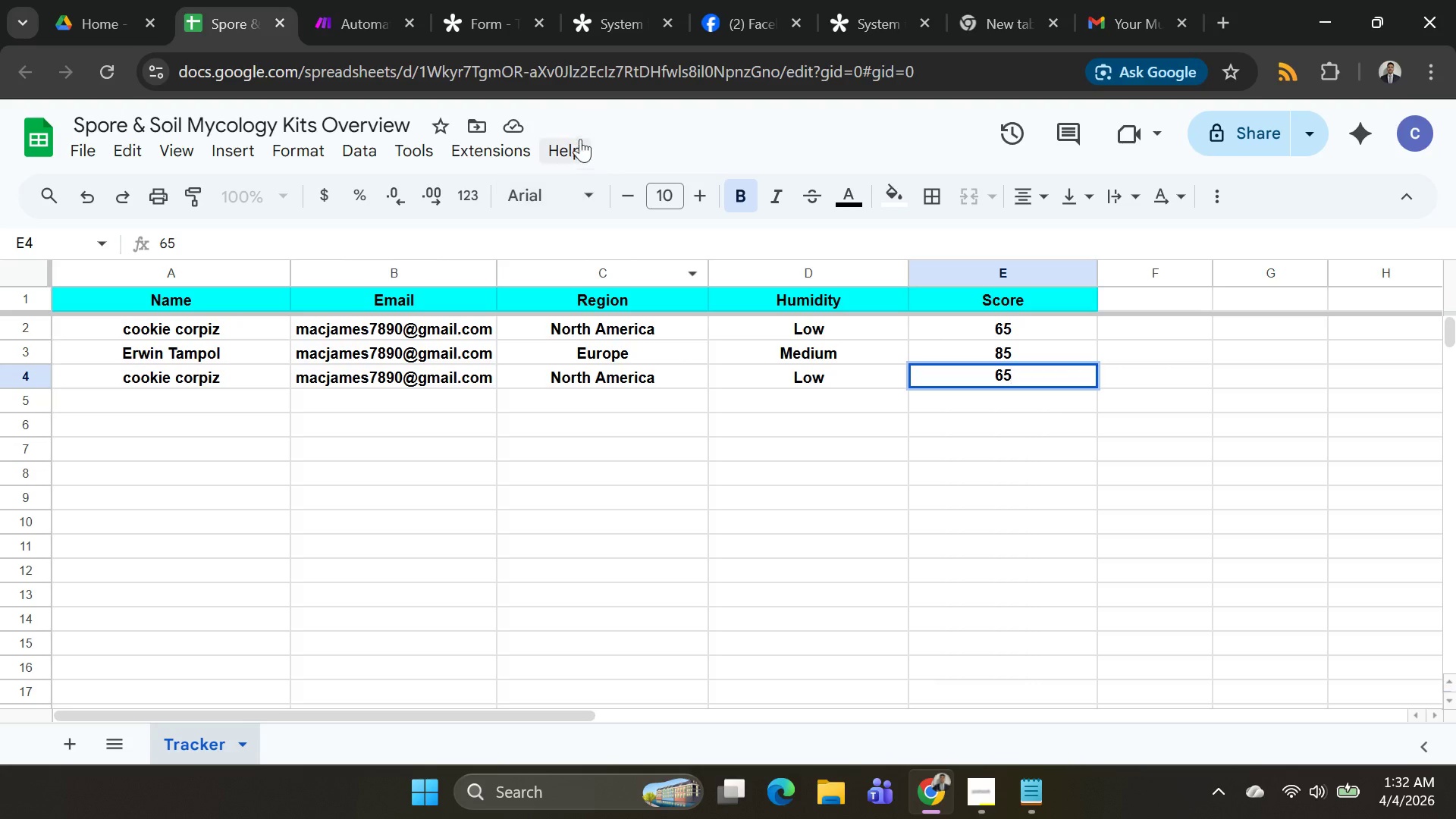 
left_click_drag(start_coordinate=[588, 110], to_coordinate=[599, 57])
 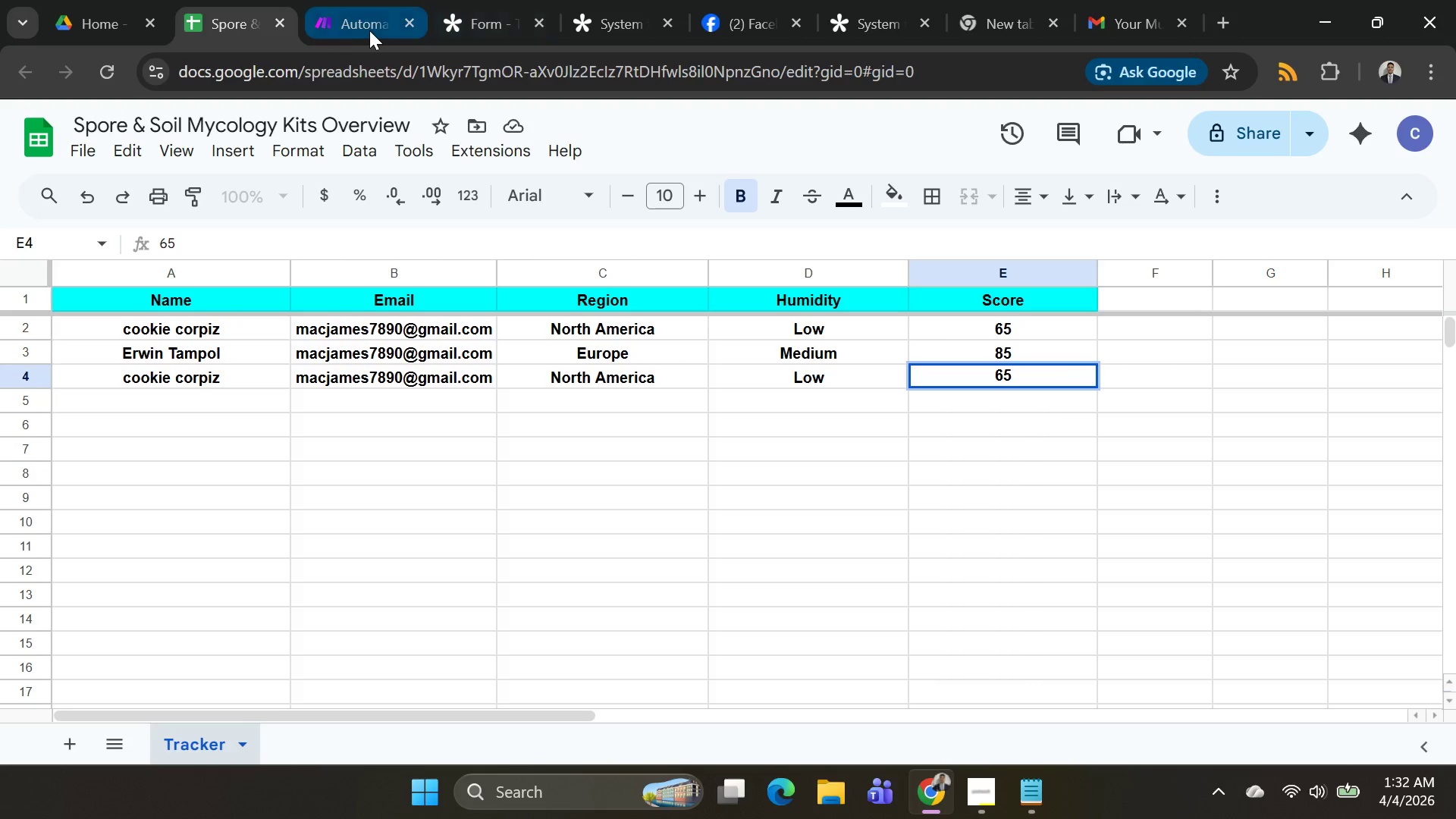 
left_click([372, 30])
 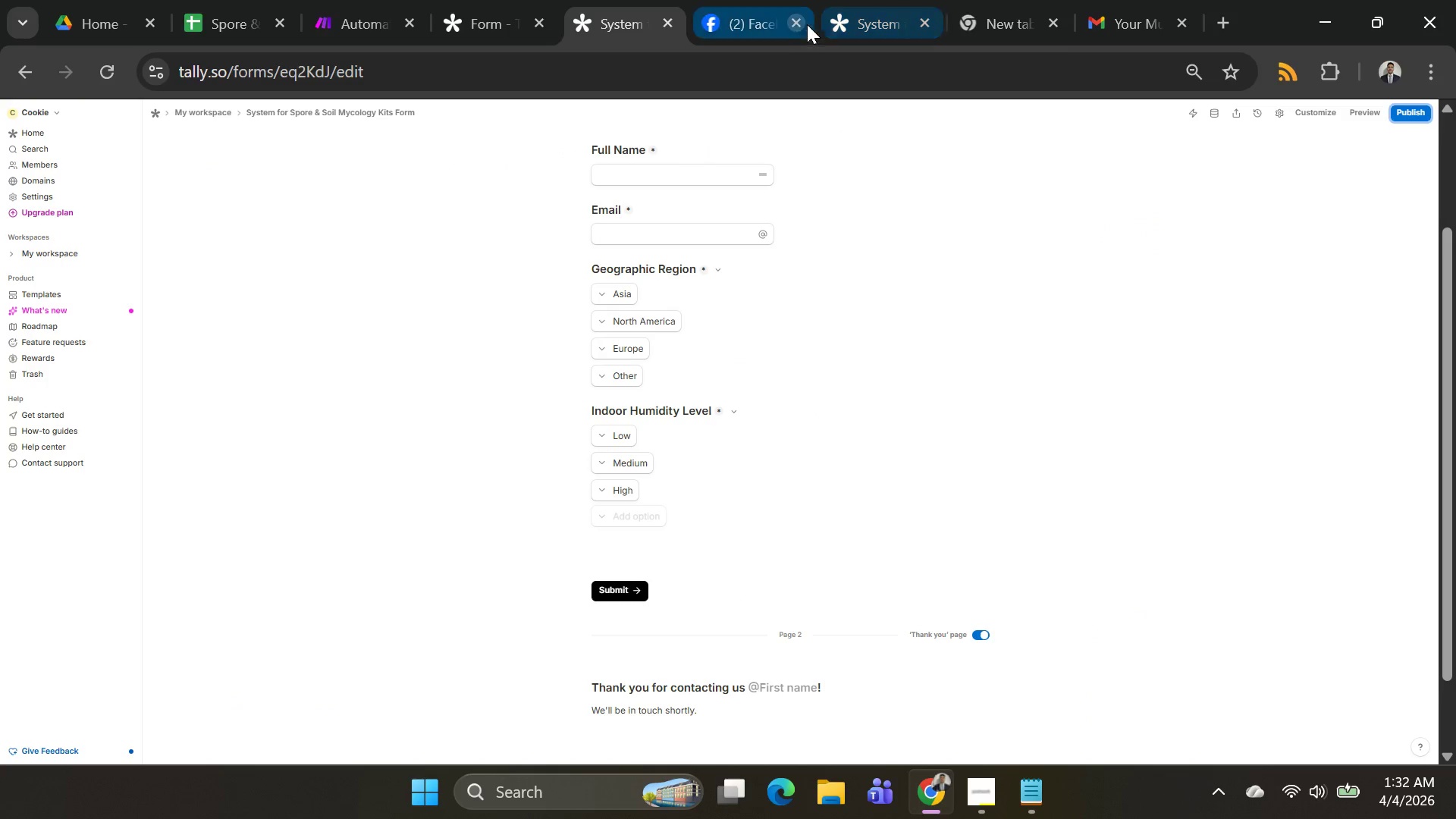 
wait(7.84)
 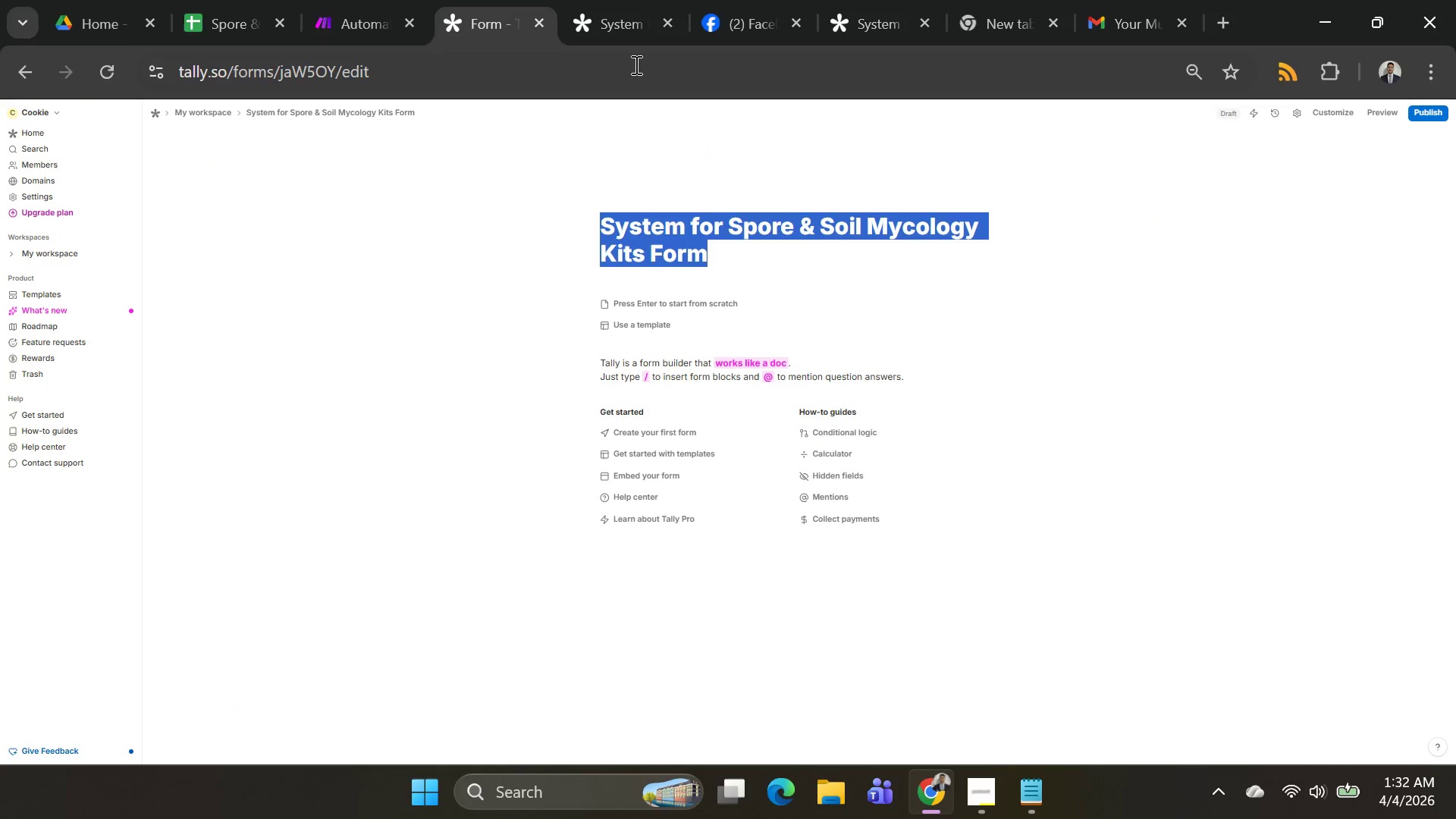 
left_click([95, 75])
 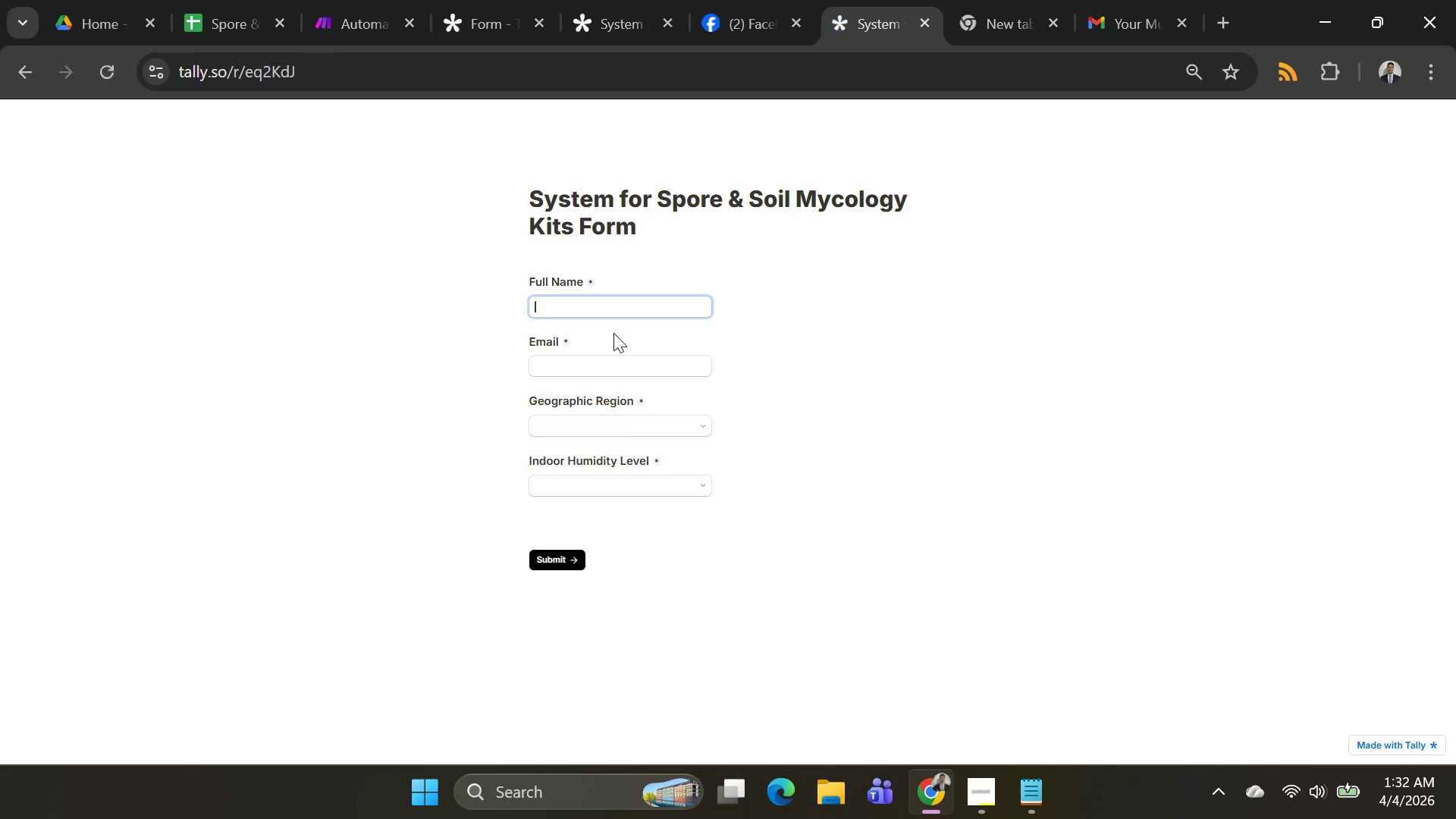 
left_click_drag(start_coordinate=[637, 309], to_coordinate=[635, 298])
 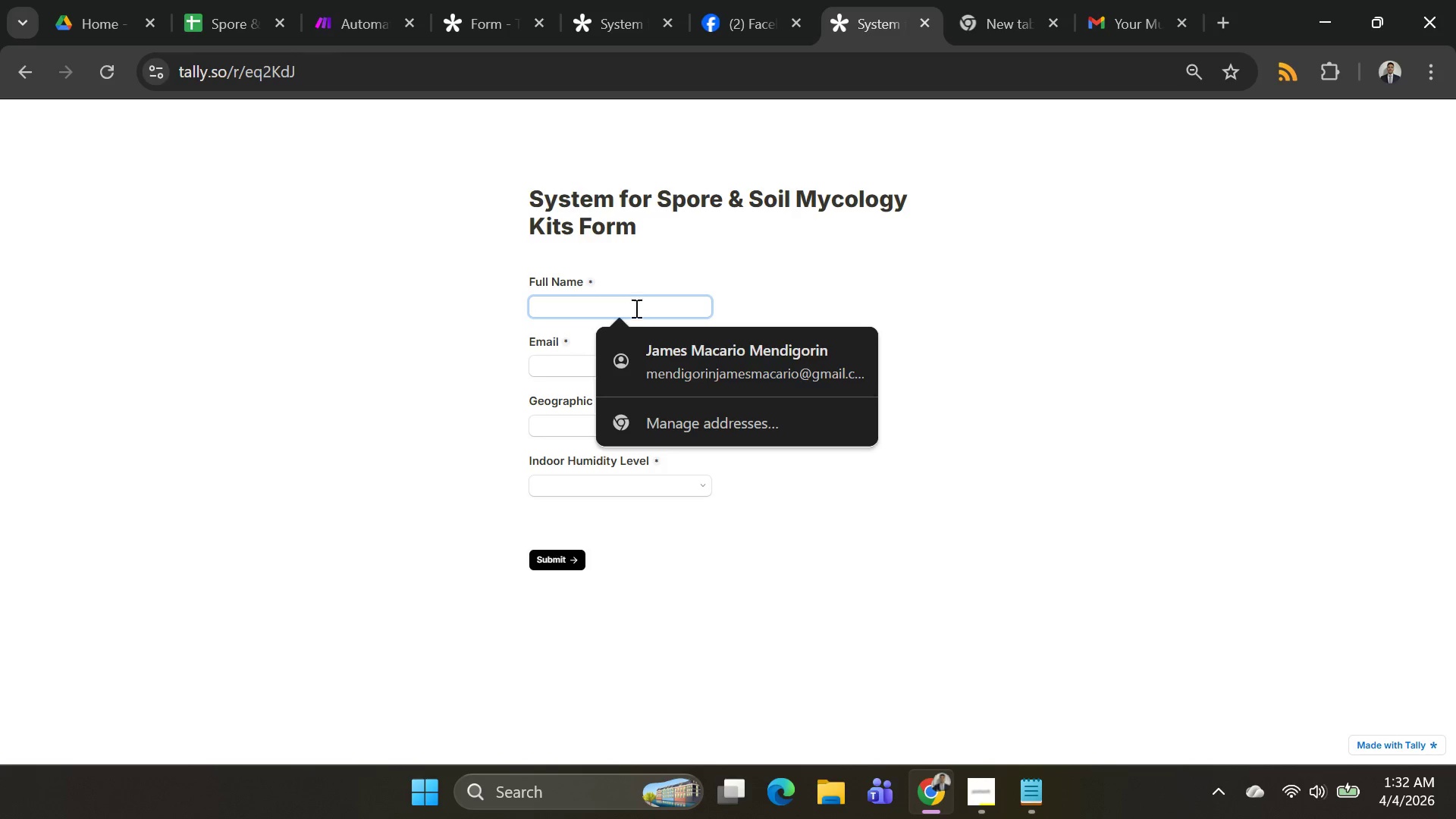 
double_click([635, 298])
 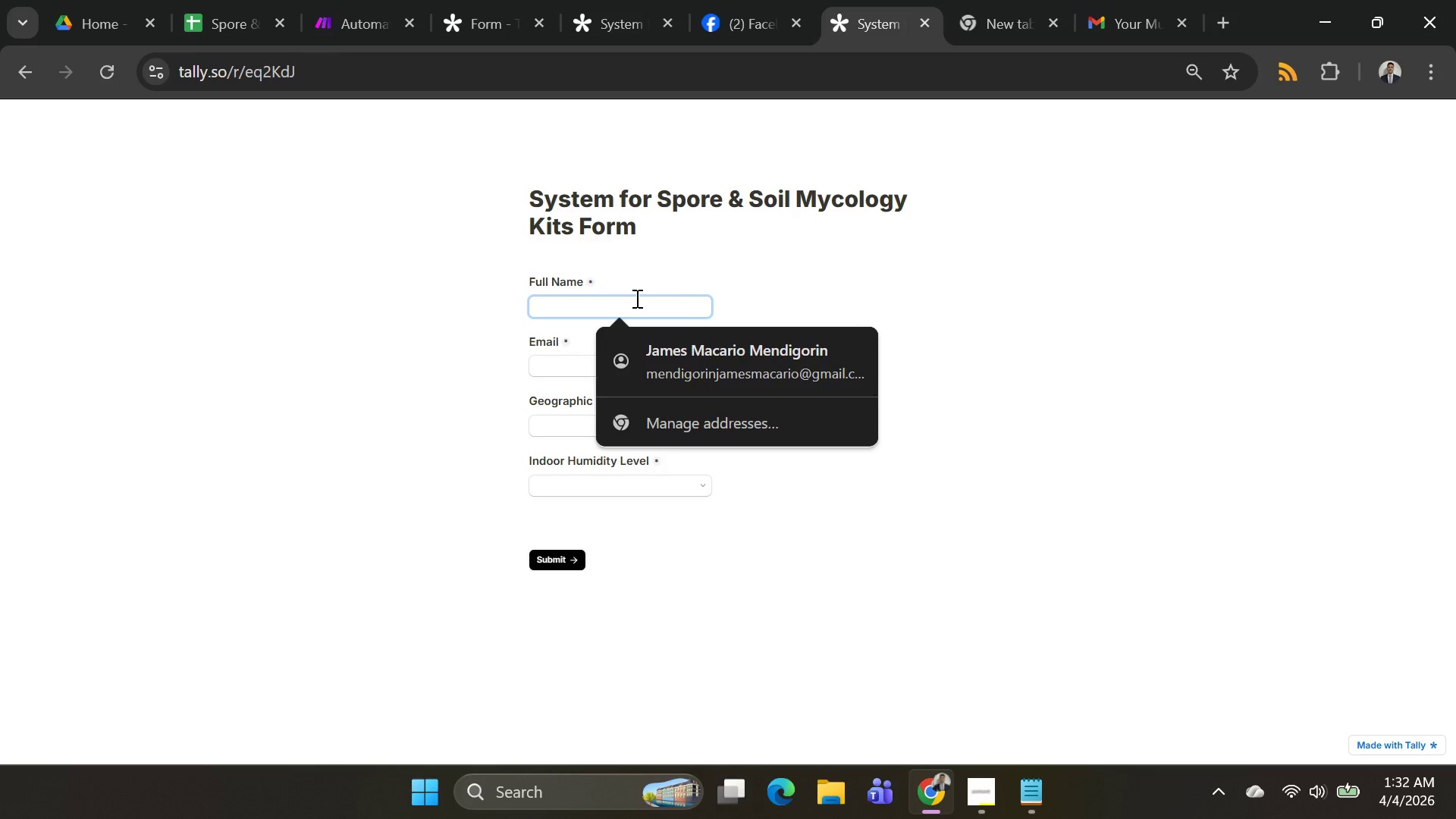 
double_click([635, 298])
 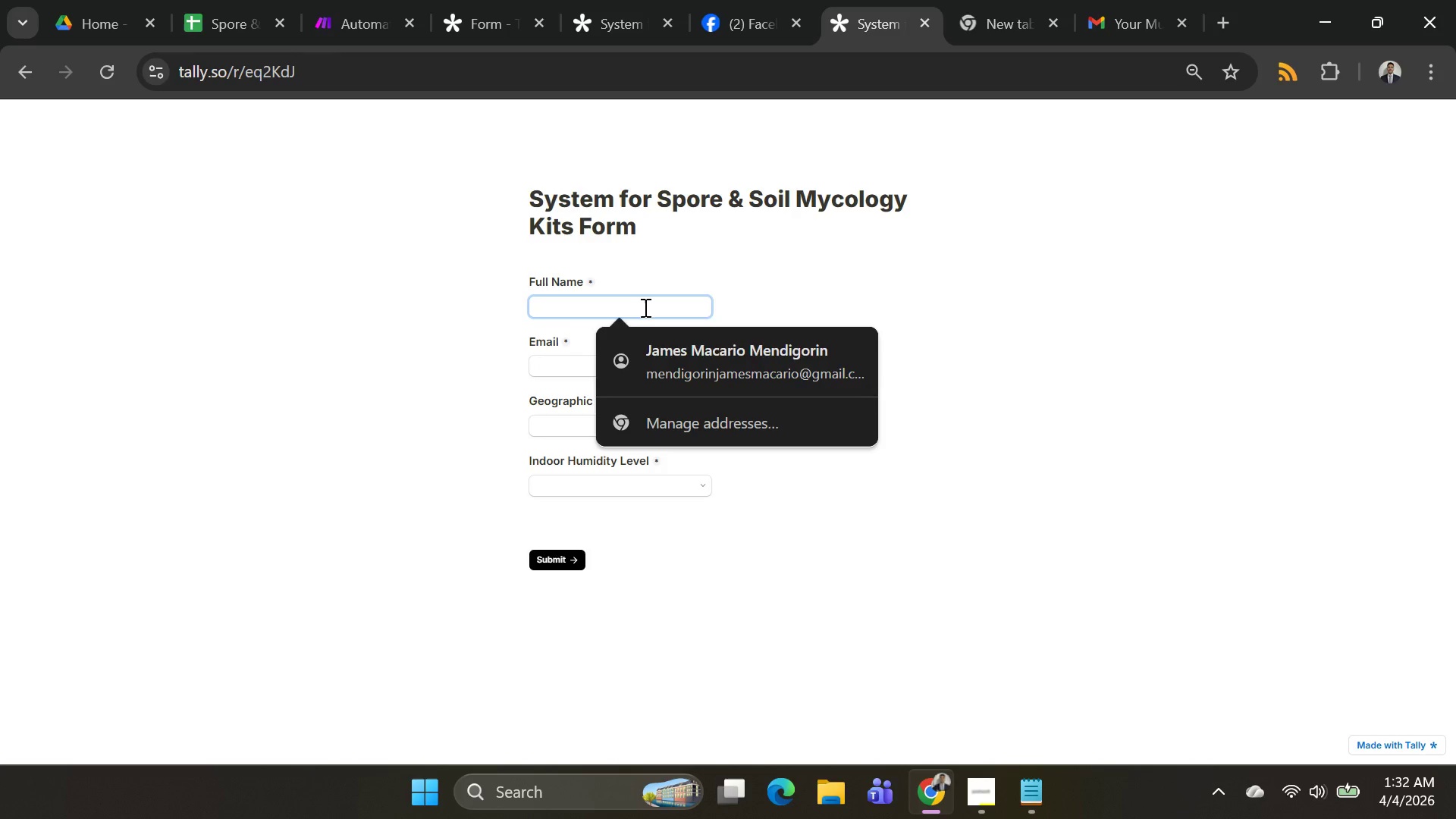 
type(Abygail corpiz)
key(Tab)
 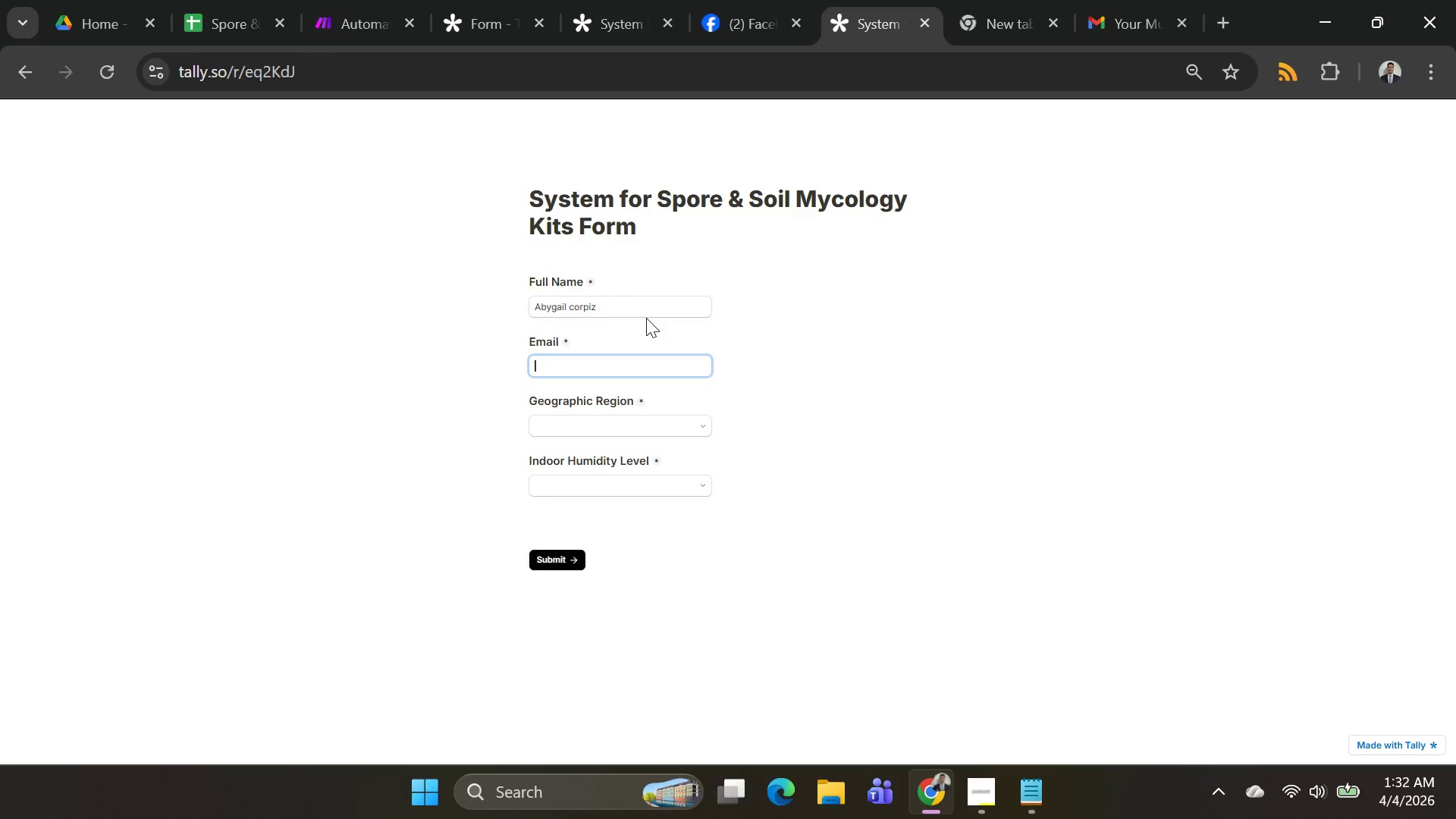 
type(macjam)
 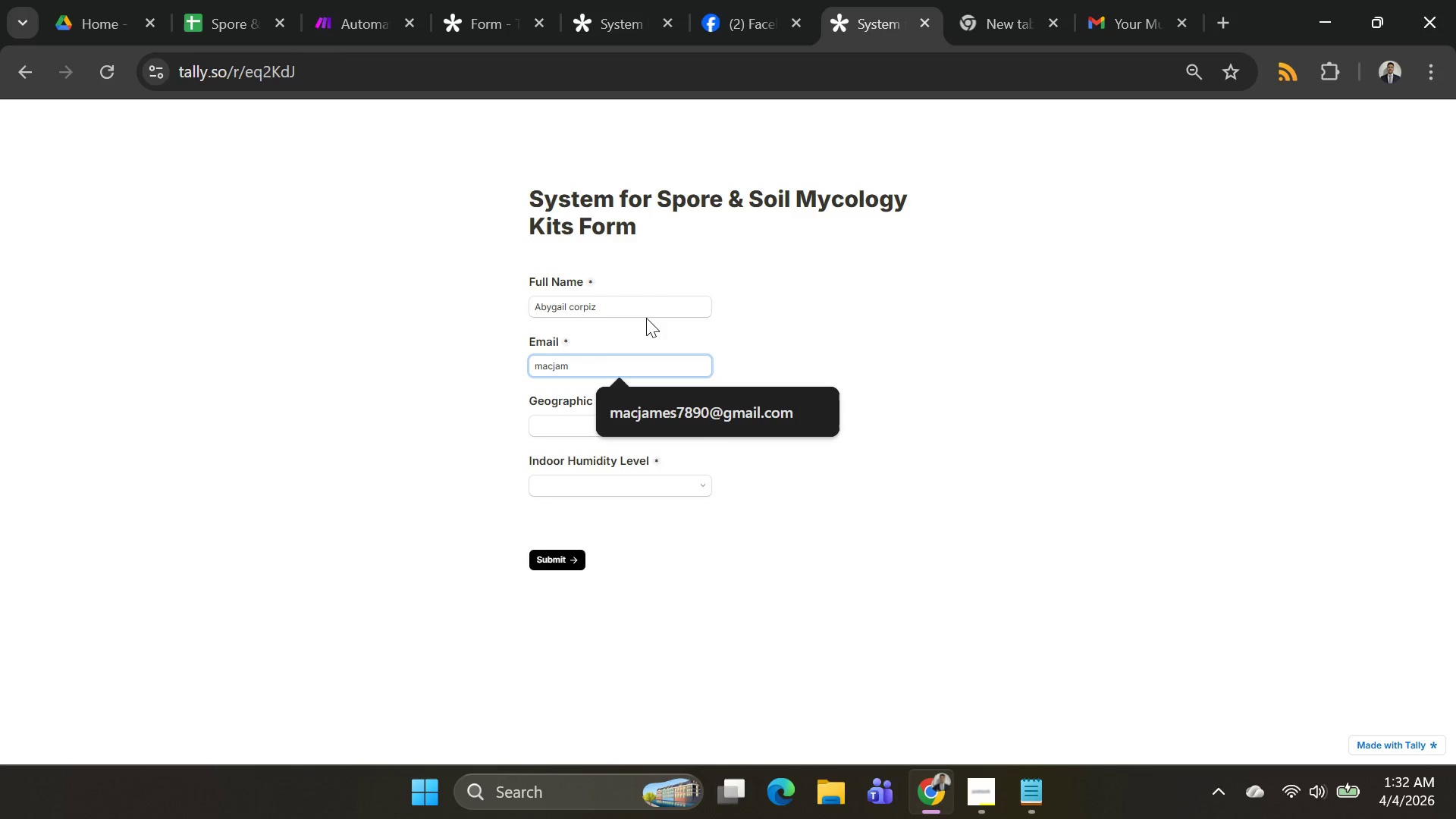 
key(ArrowDown)
 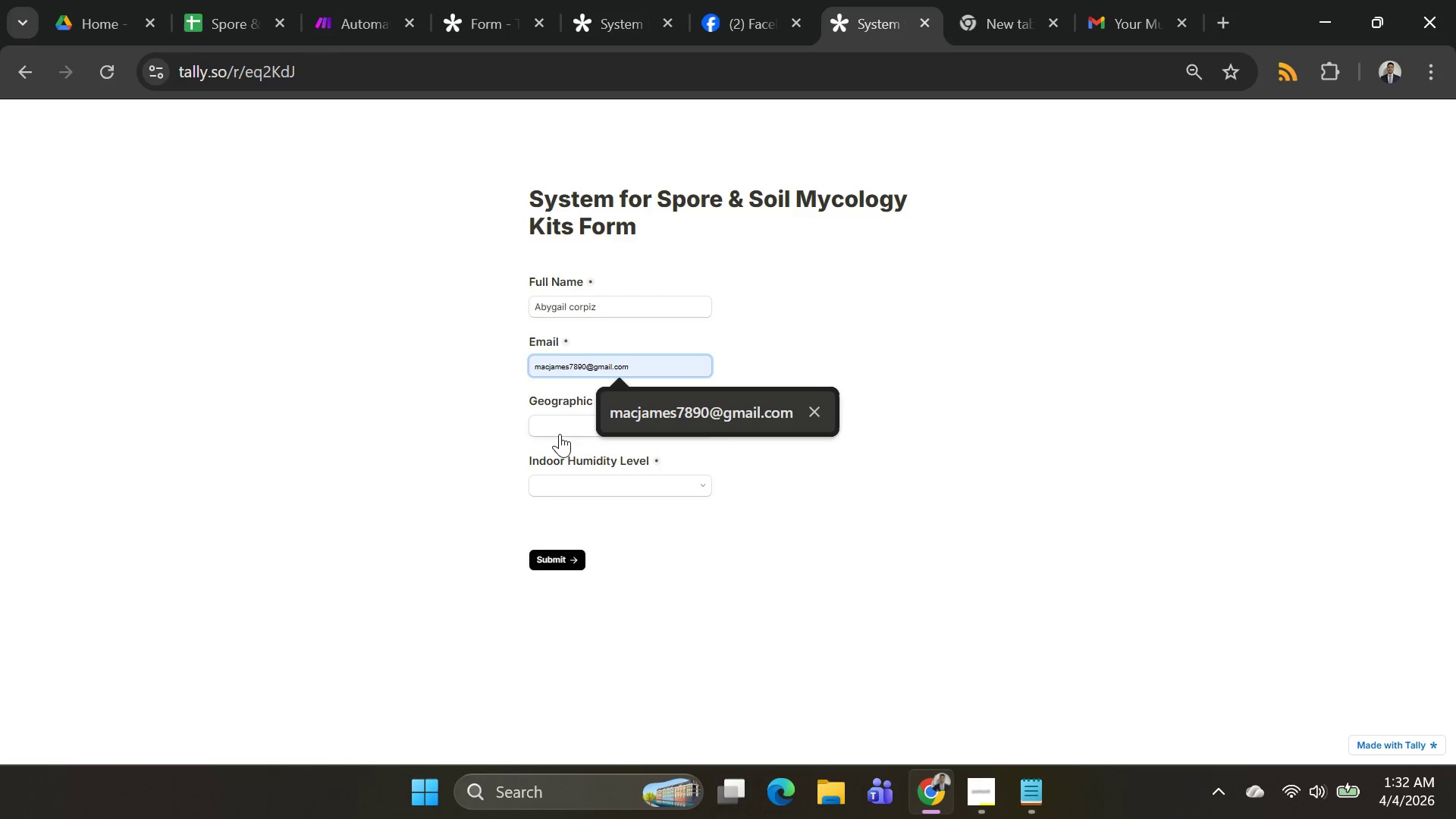 
left_click([565, 420])
 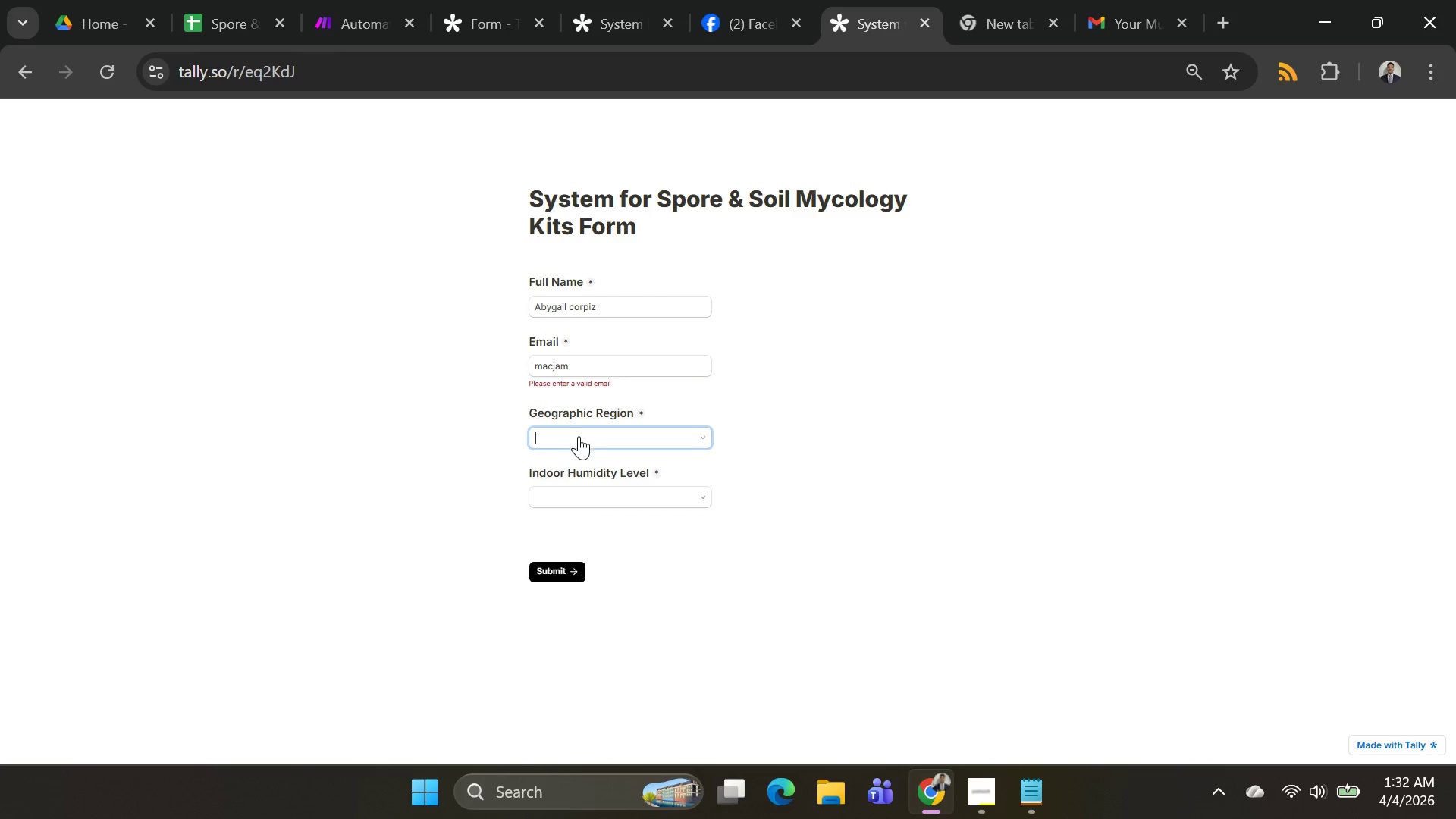 
left_click([579, 436])
 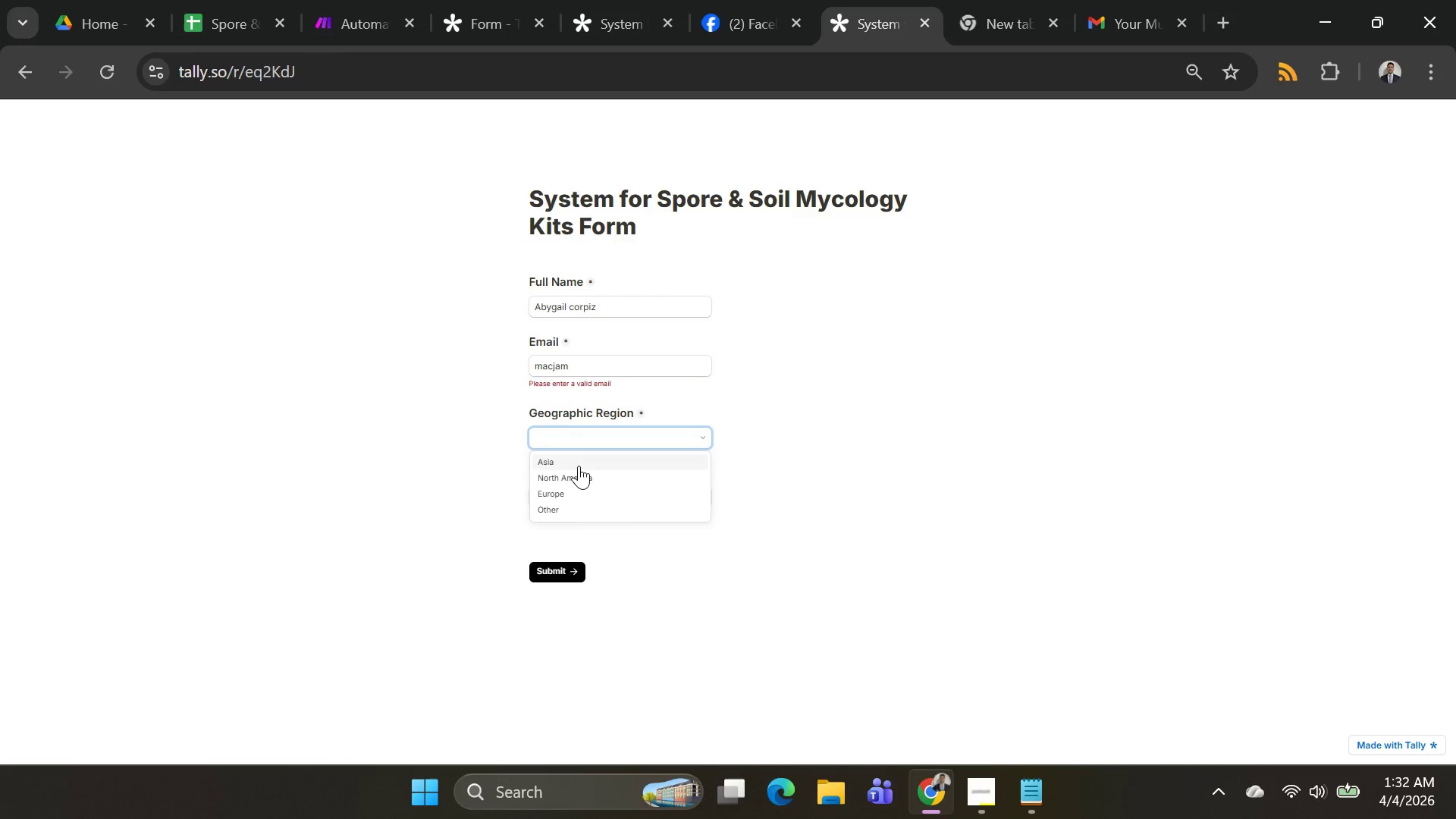 
left_click([579, 465])
 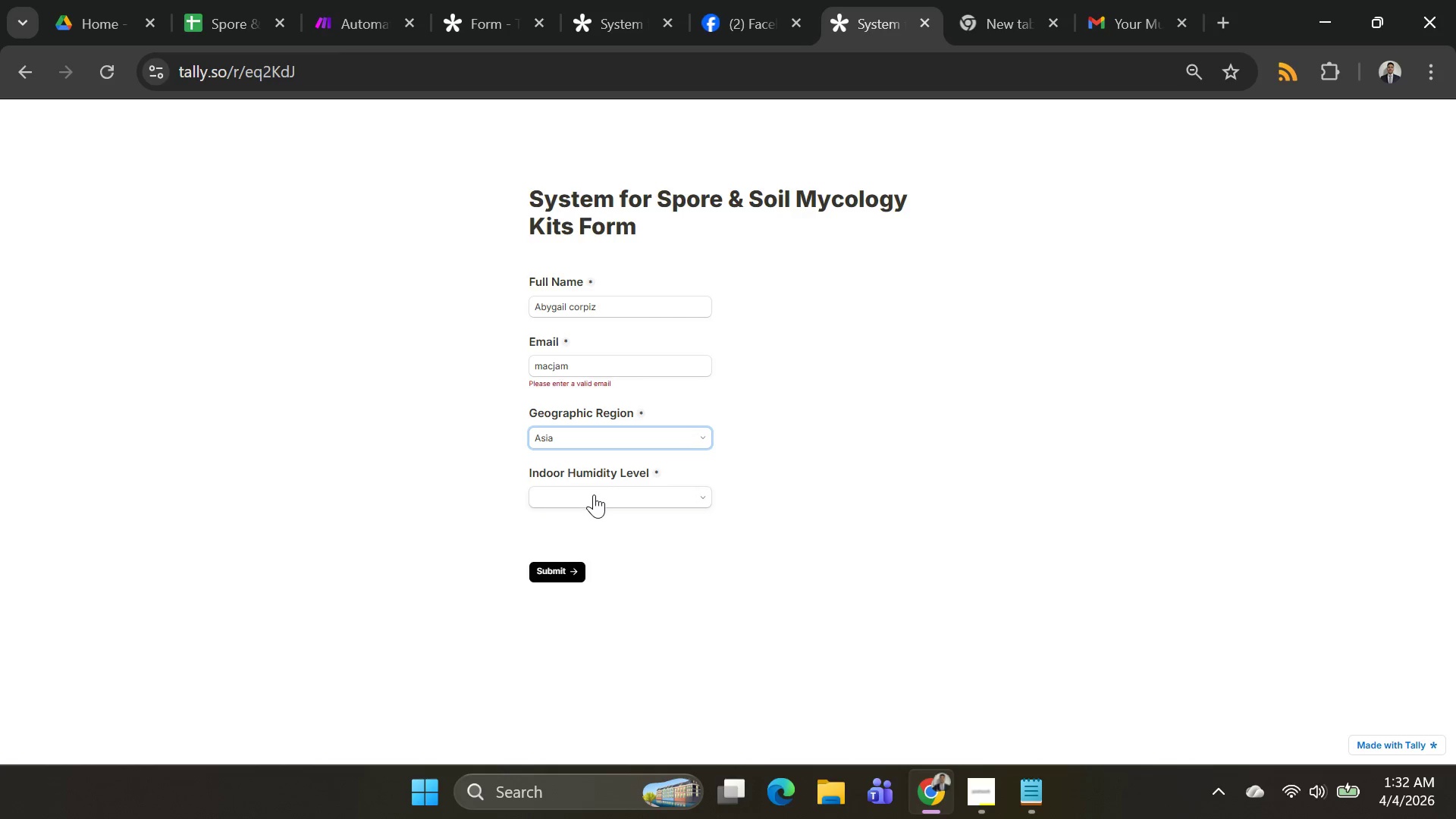 
left_click([594, 494])
 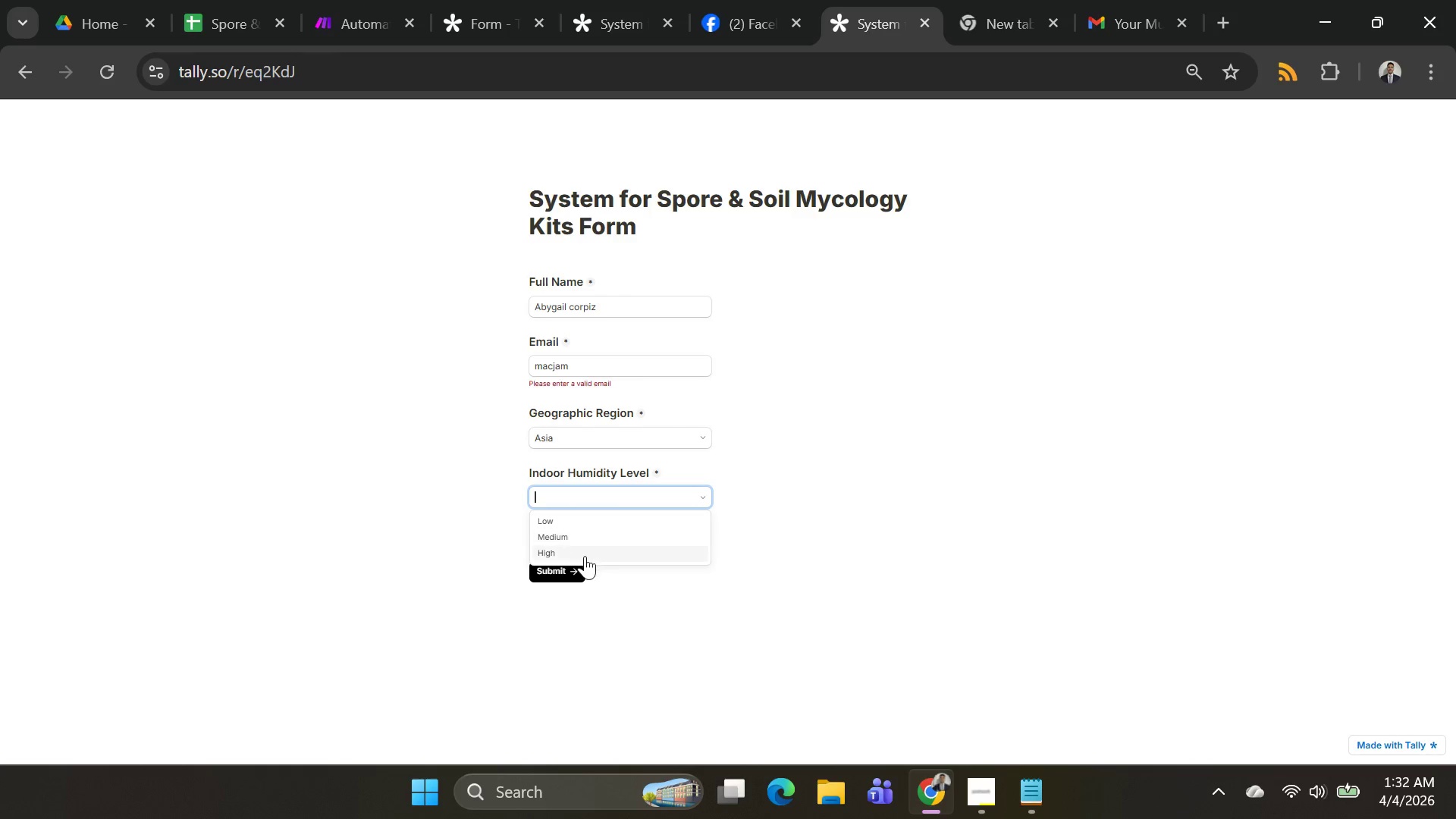 
left_click([585, 557])
 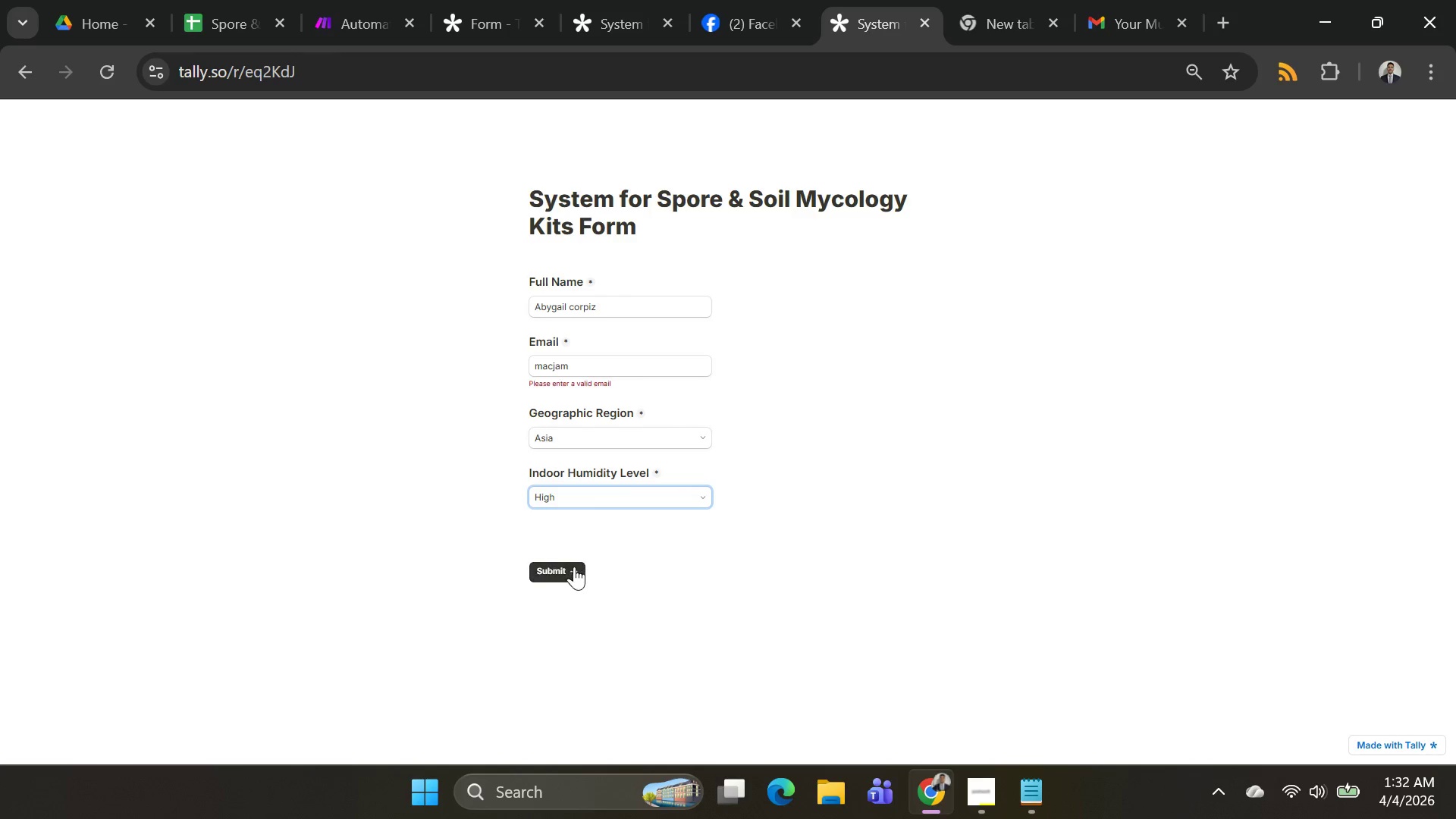 
left_click([573, 567])
 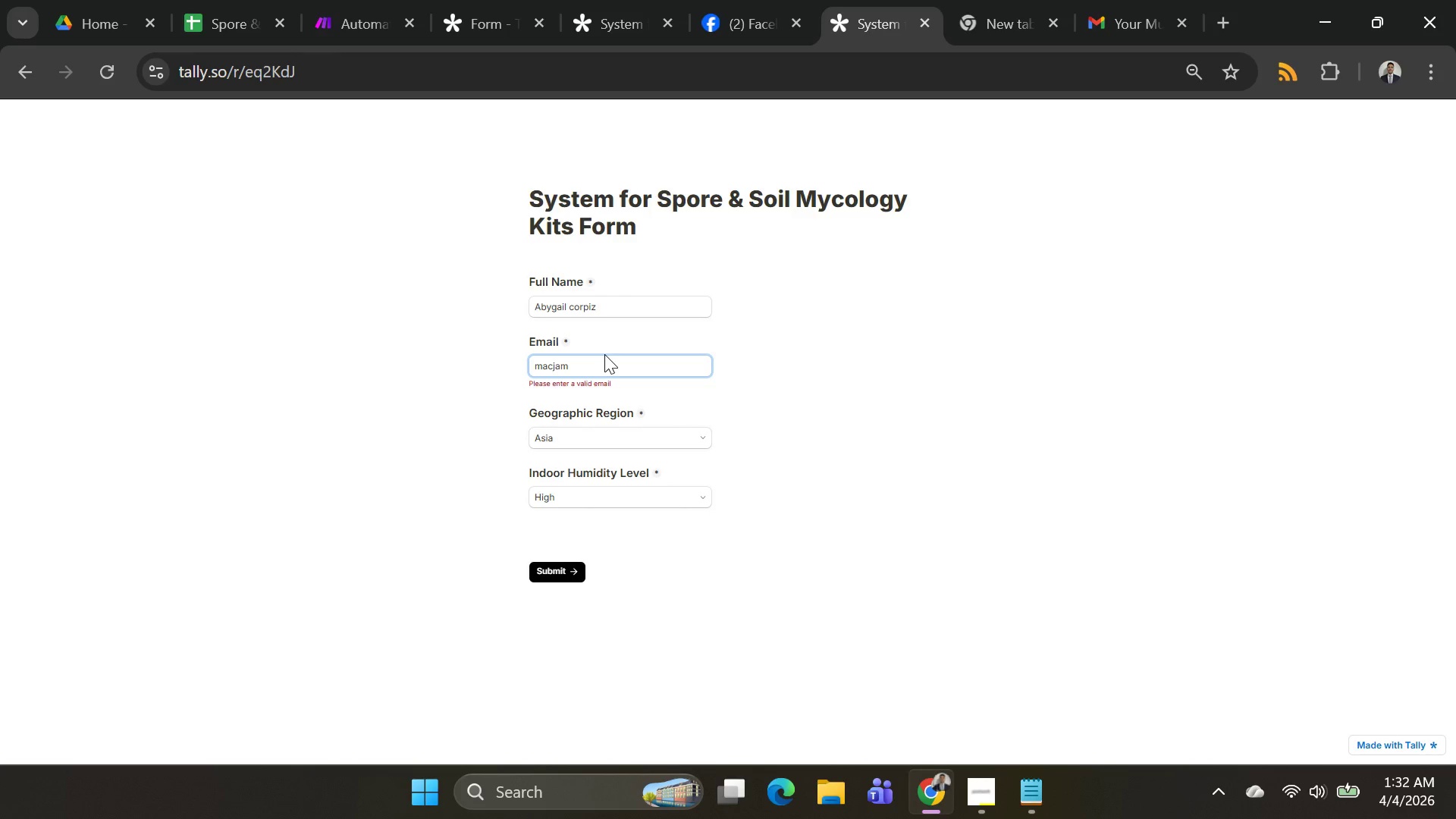 
type(es)
 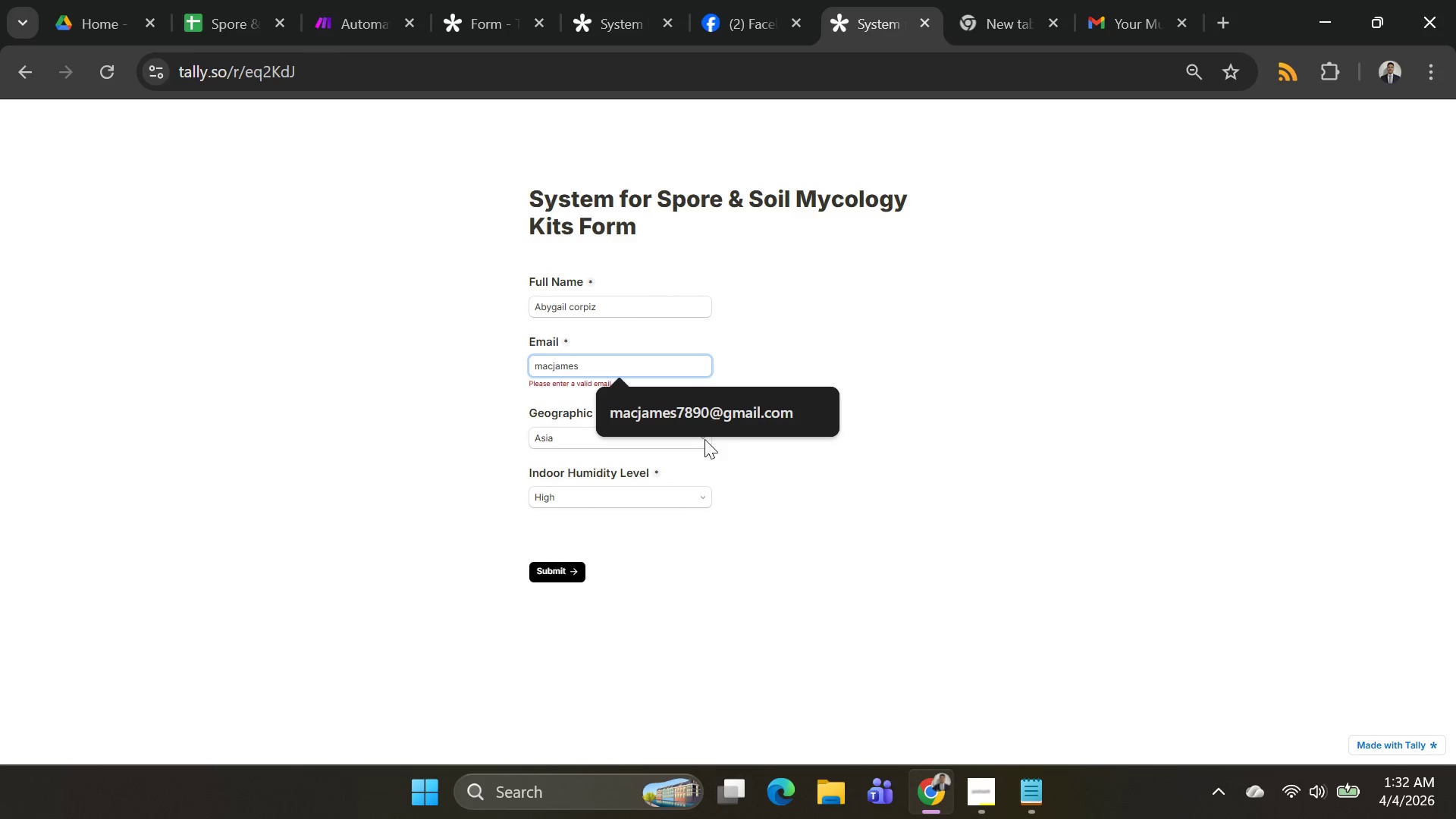 
left_click([699, 417])
 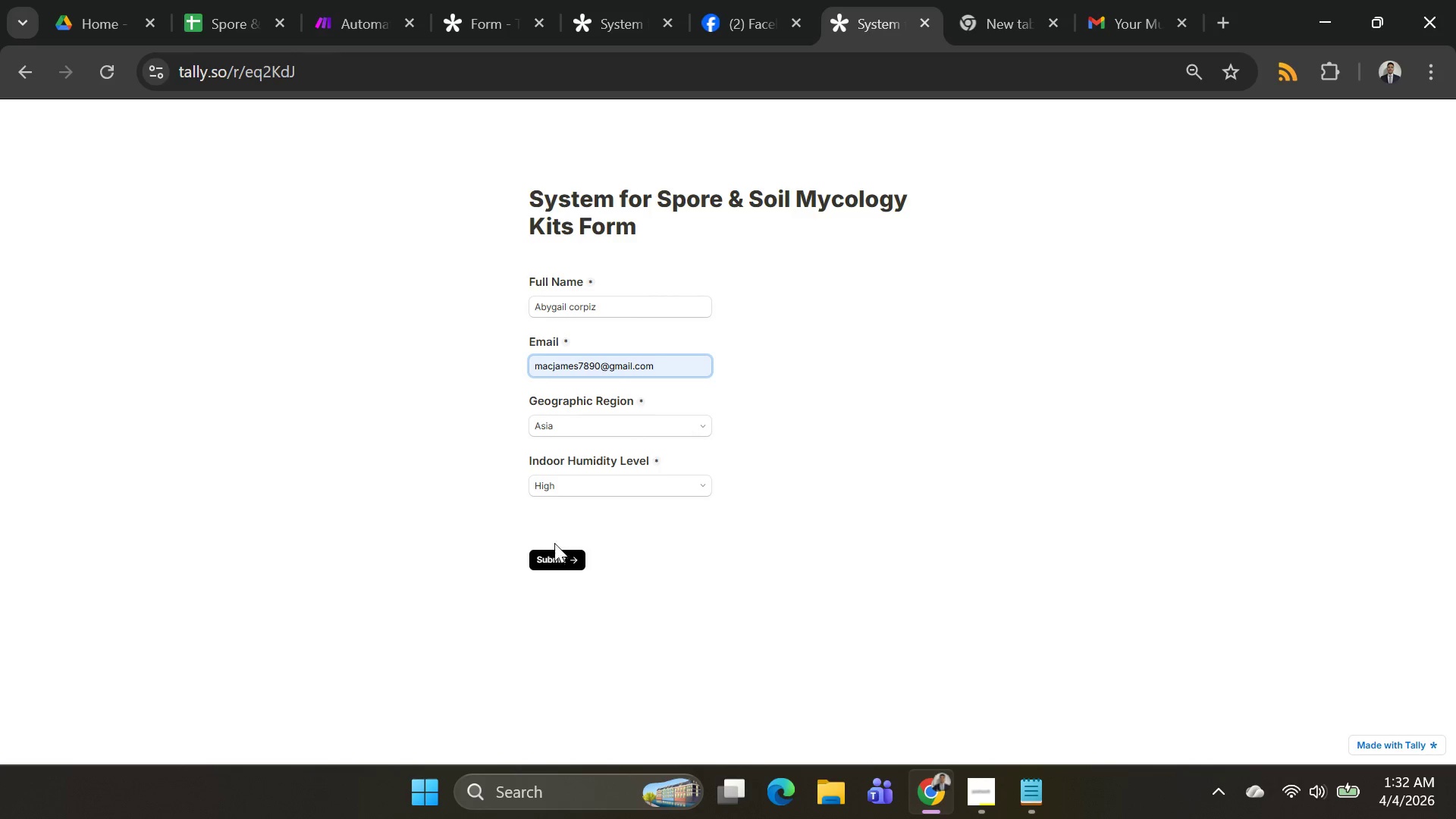 
left_click([554, 551])
 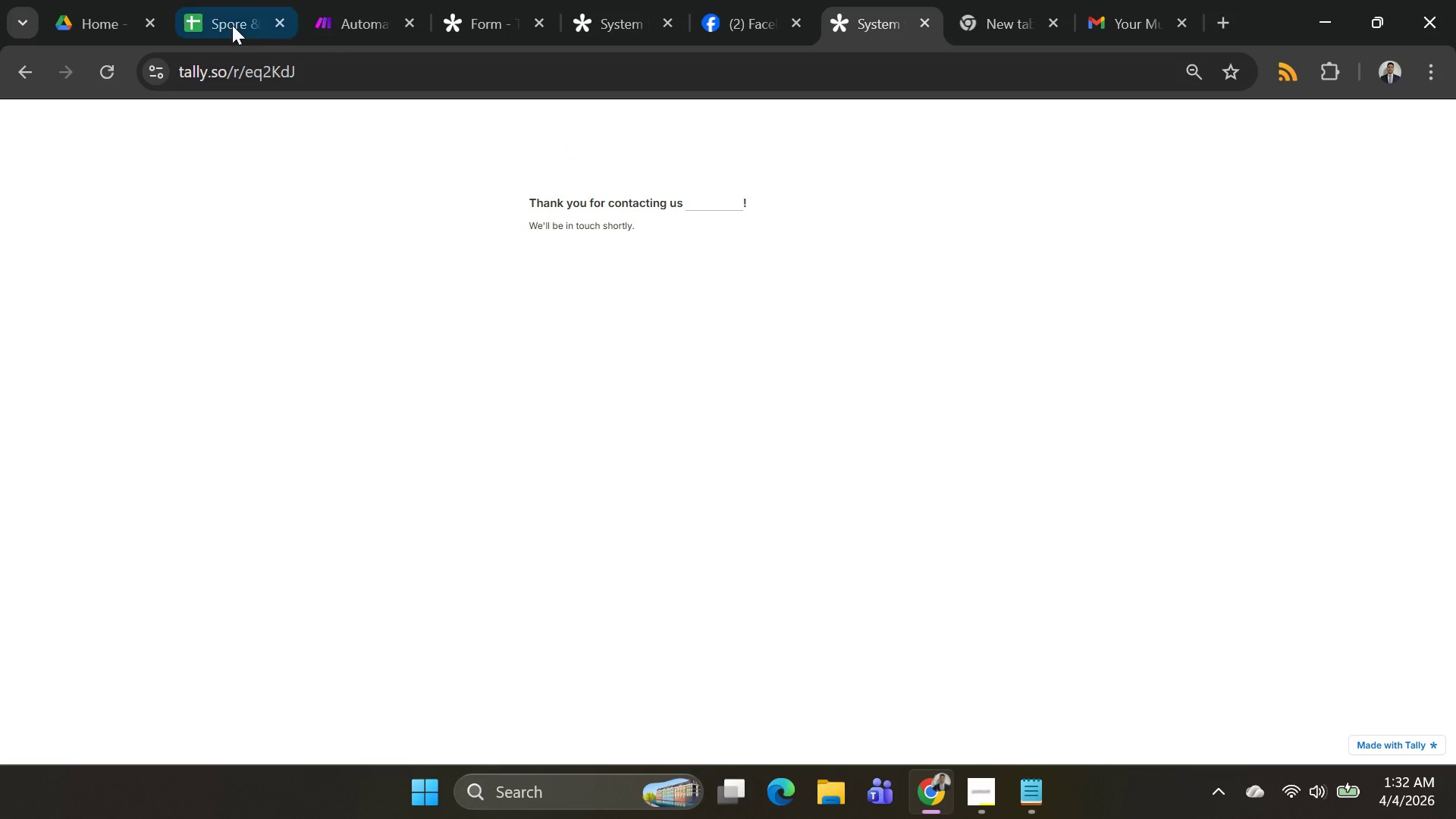 
left_click([344, 30])
 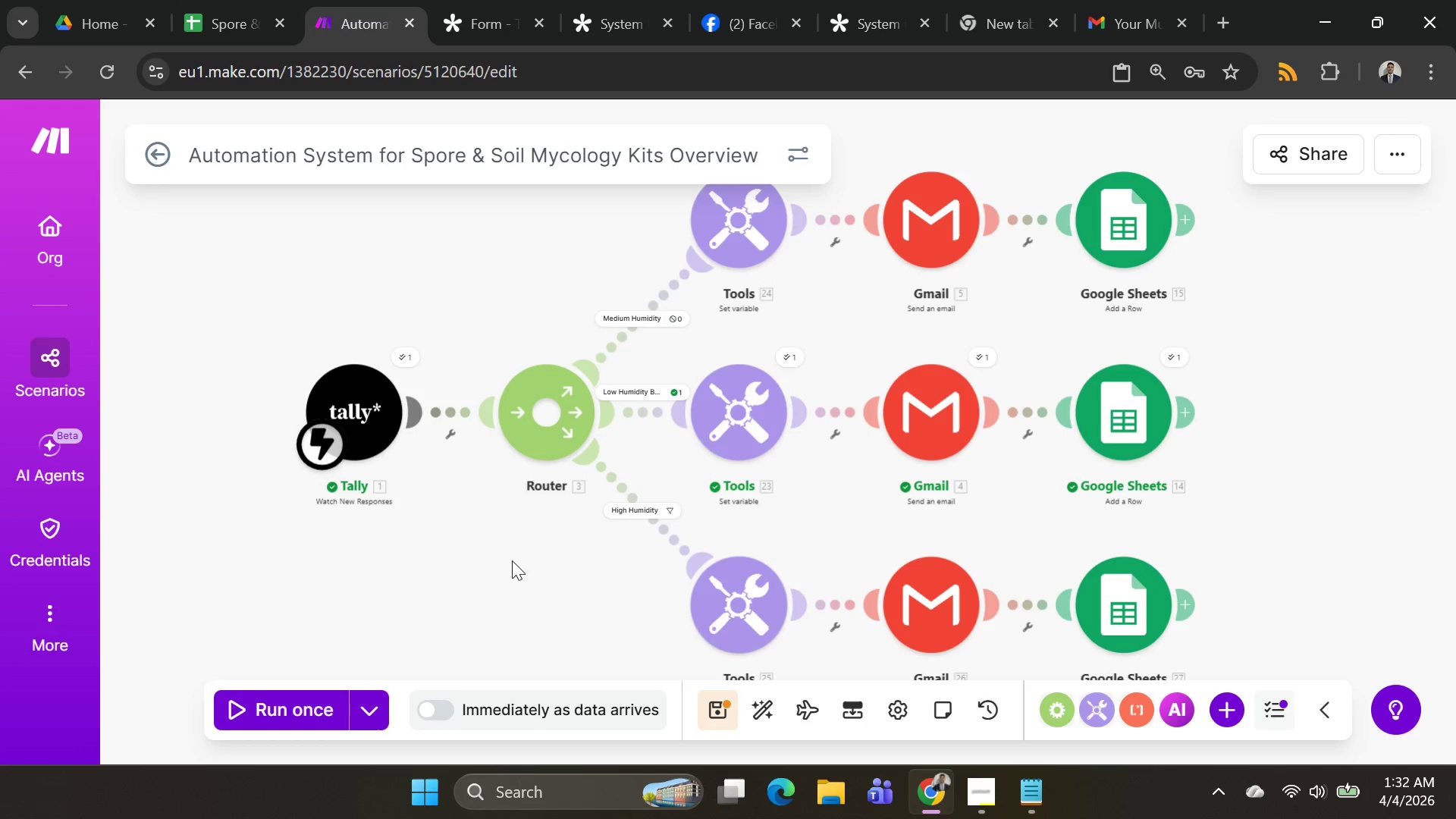 
scroll: coordinate [460, 579], scroll_direction: down, amount: 1.0
 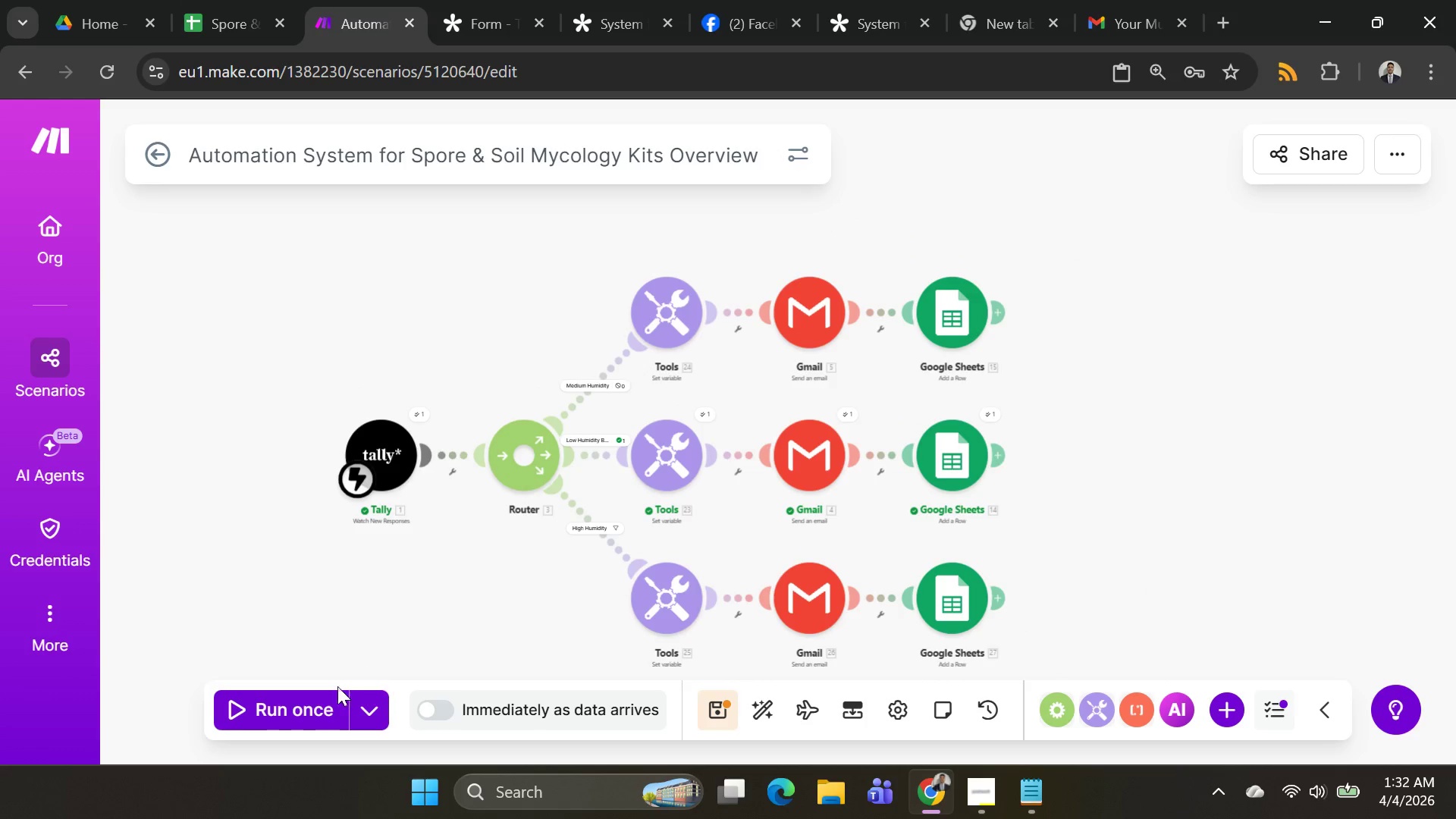 
left_click([328, 705])
 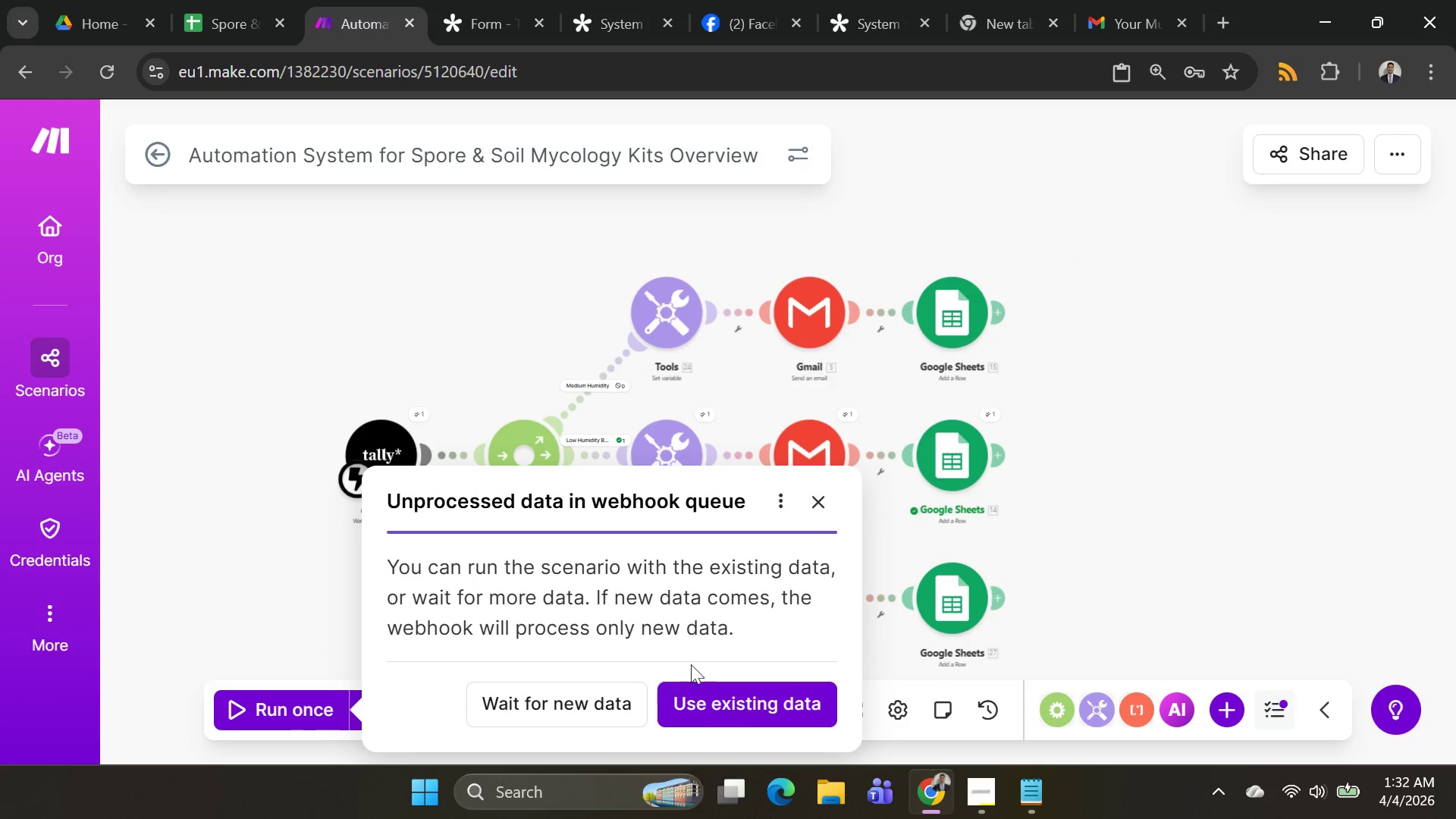 
left_click([736, 697])
 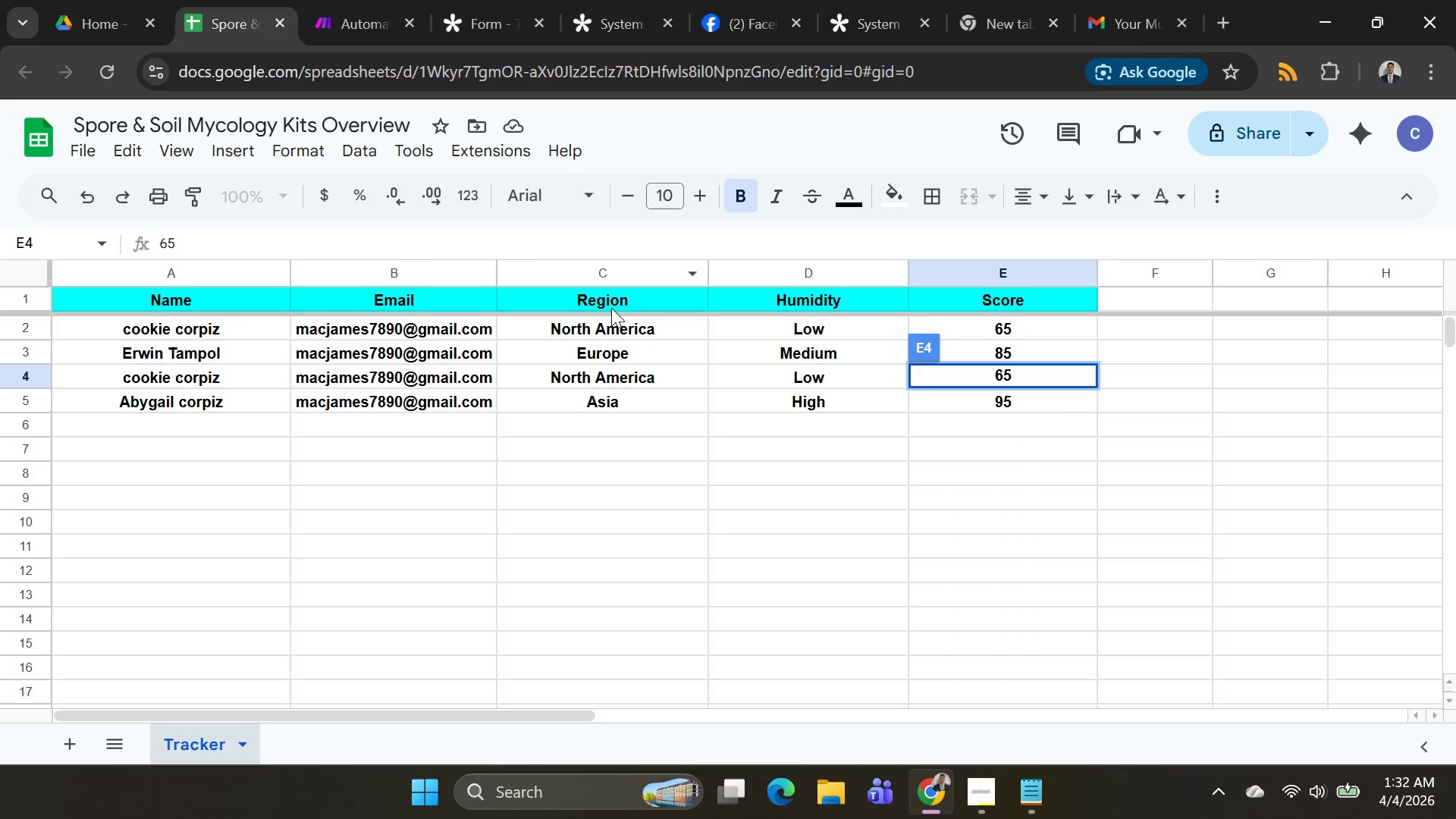 
wait(7.03)
 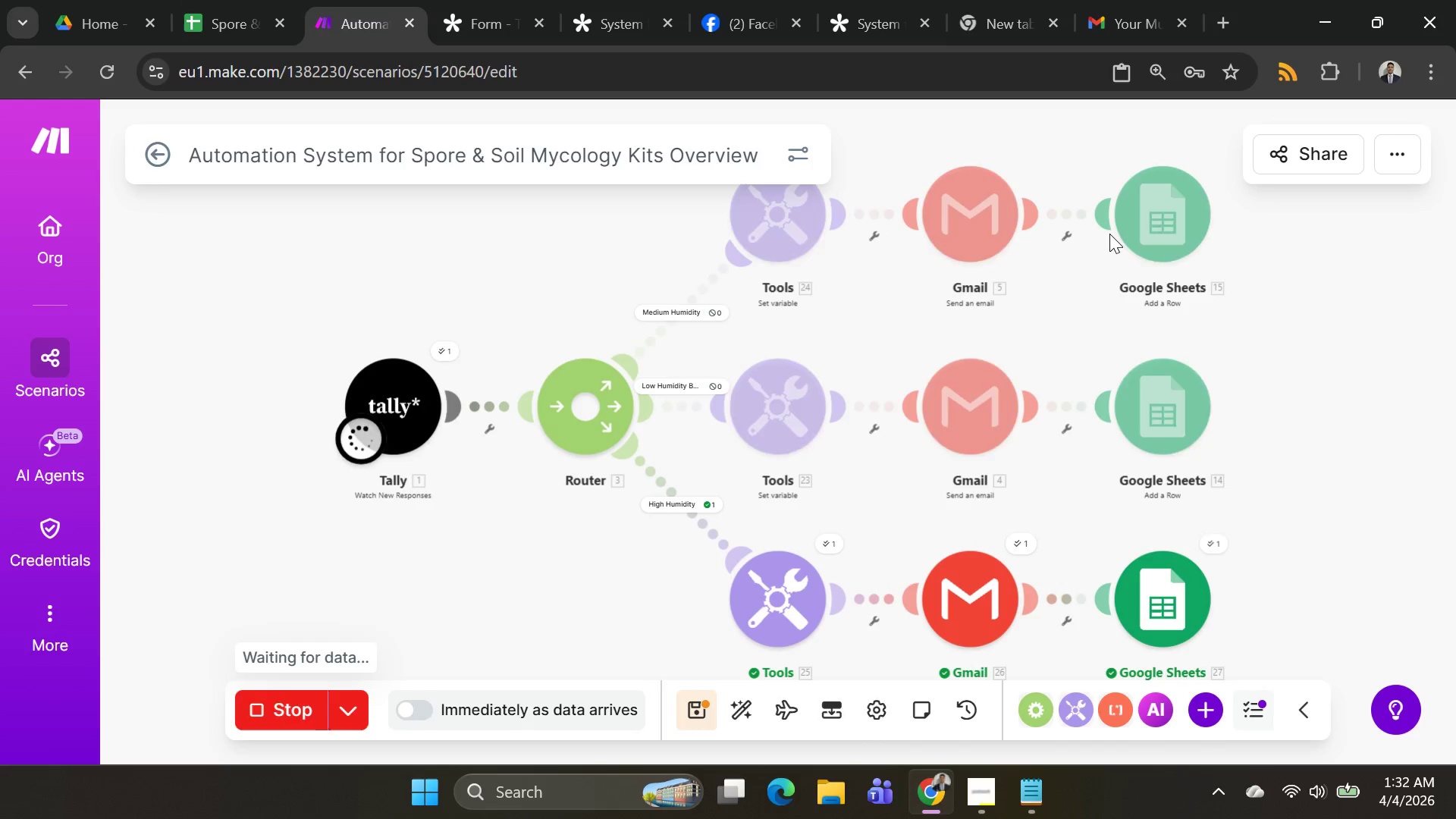 
left_click([1263, 384])
 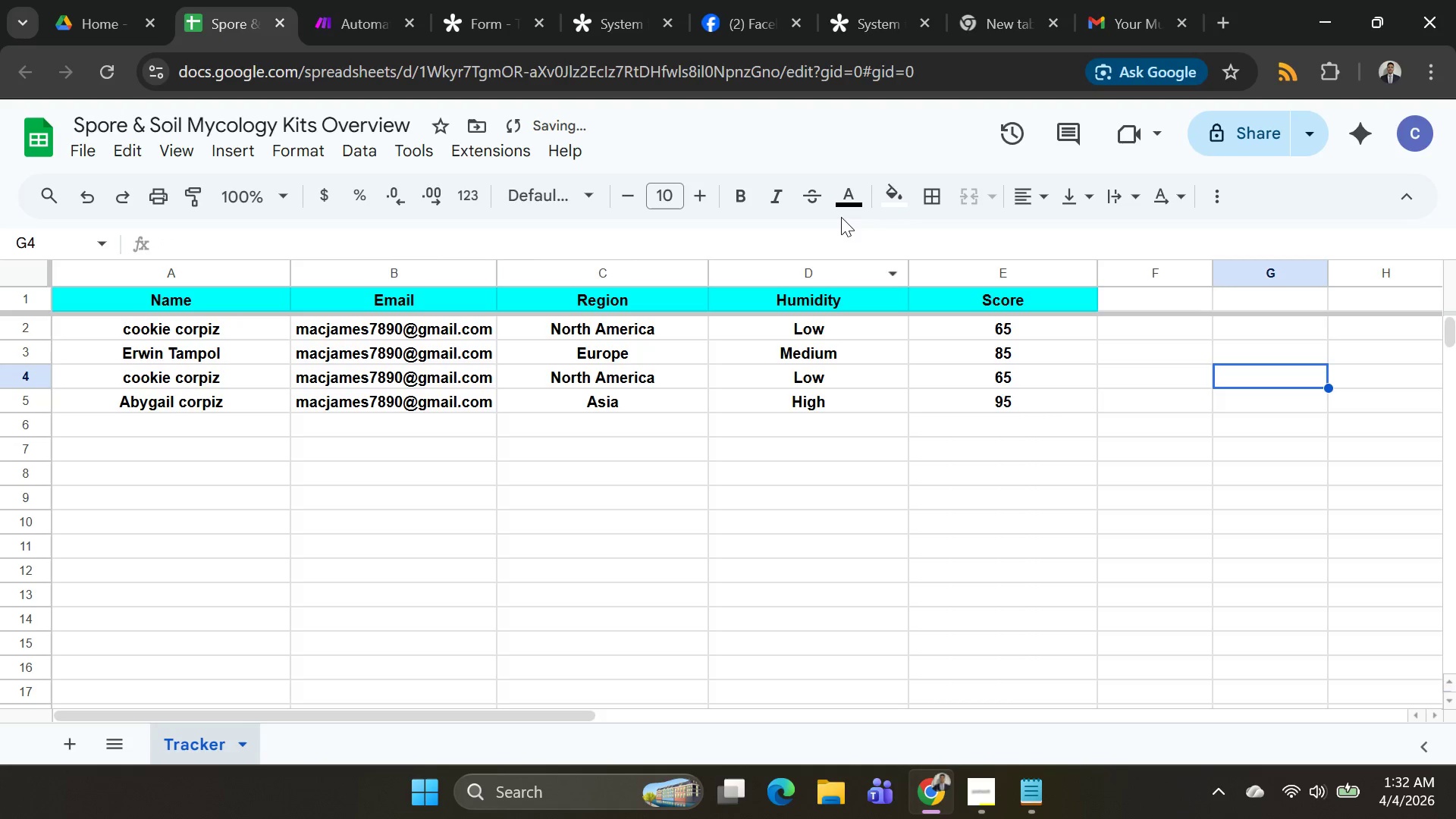 
left_click([844, 245])
 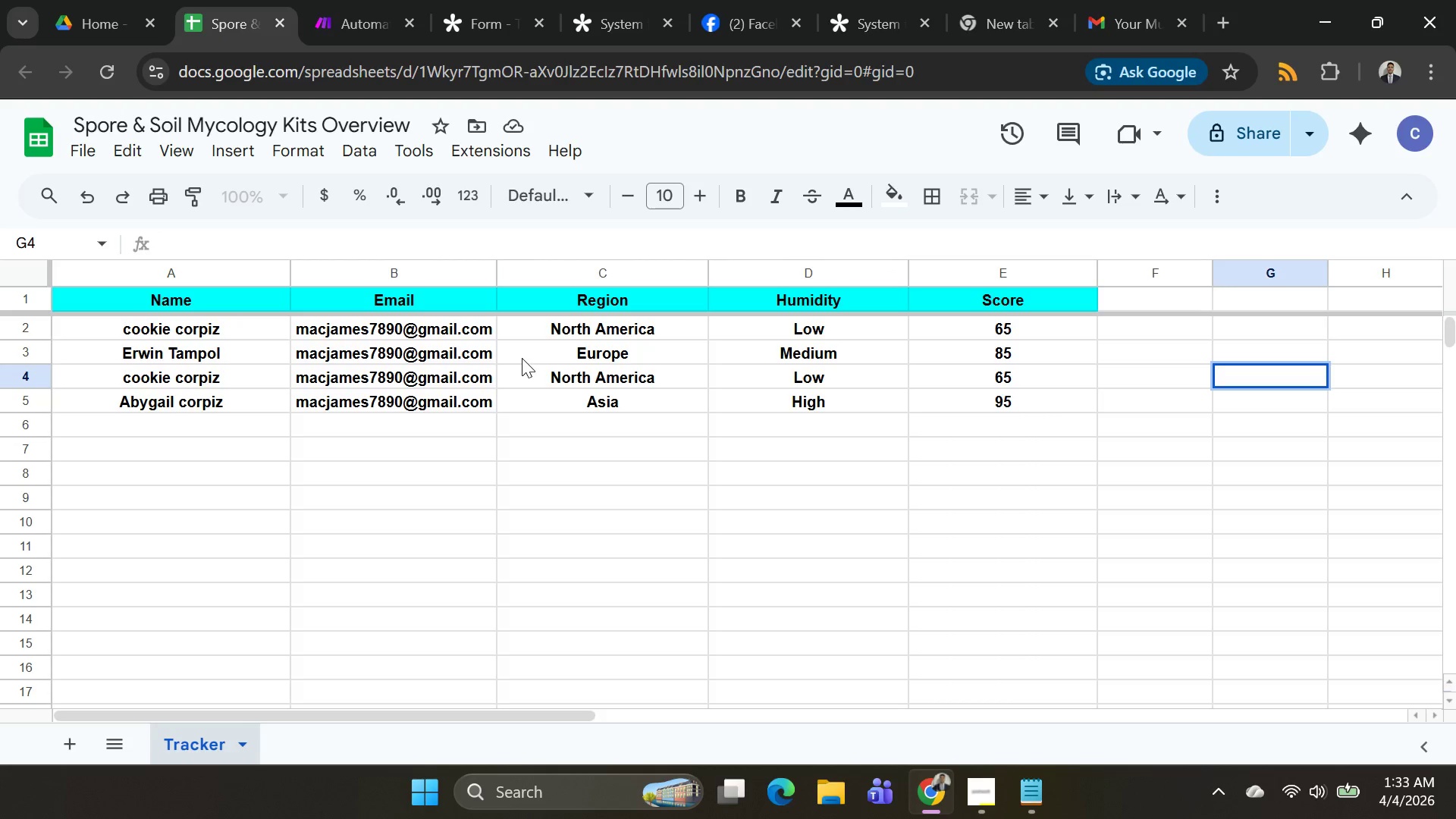 
wait(10.88)
 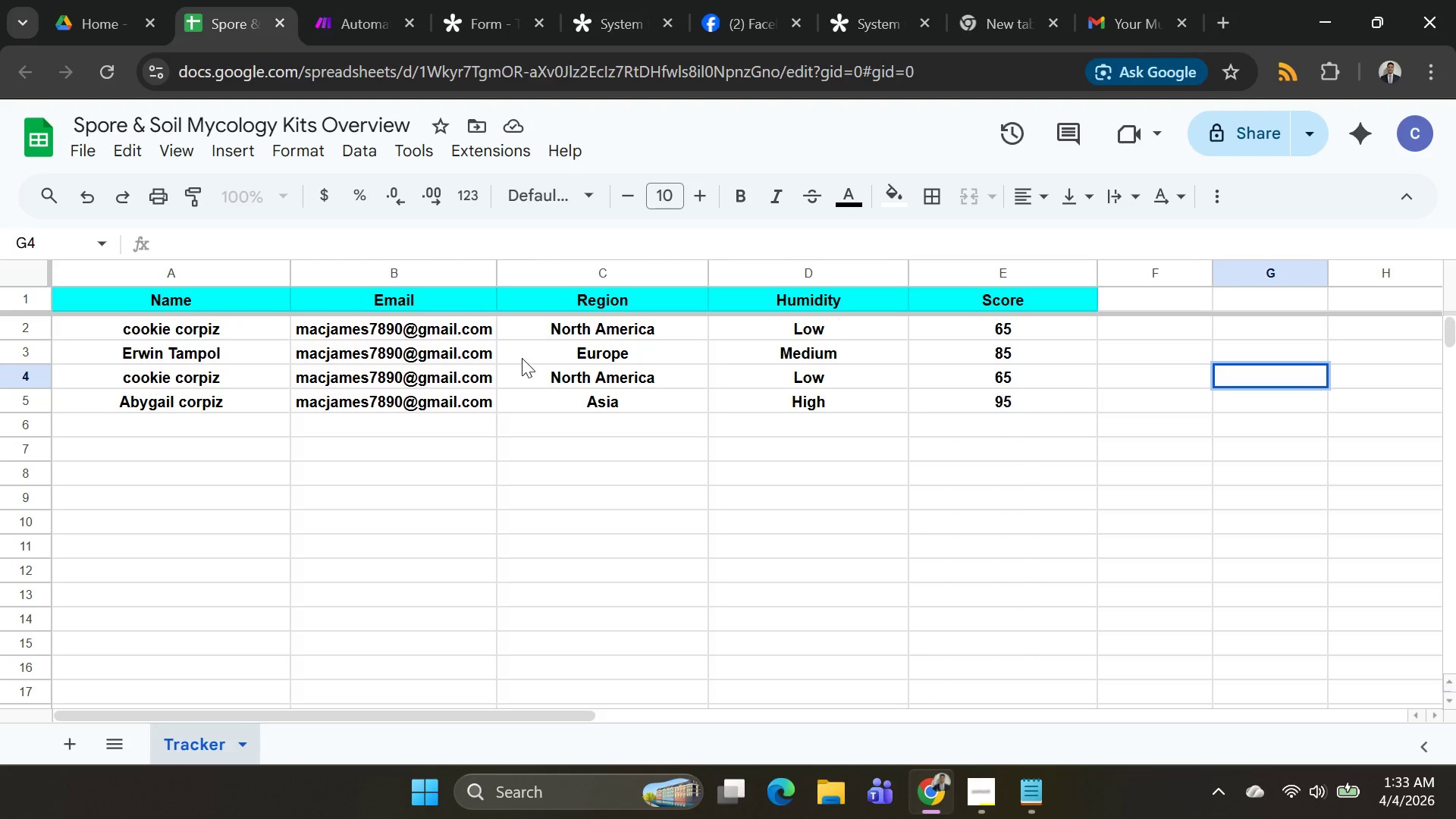 
key(Alt+AltLeft)
 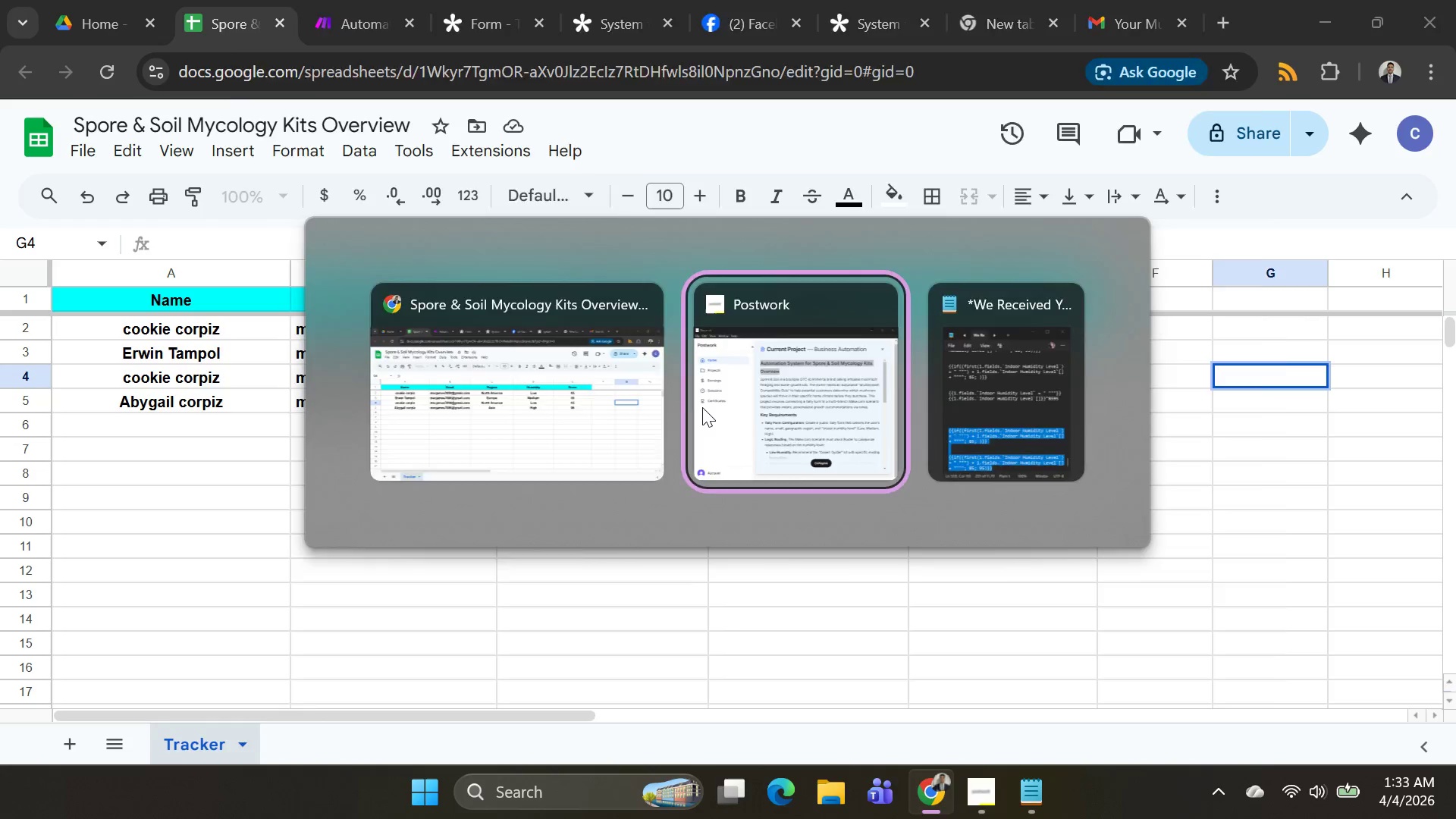 
key(Alt+Tab)